 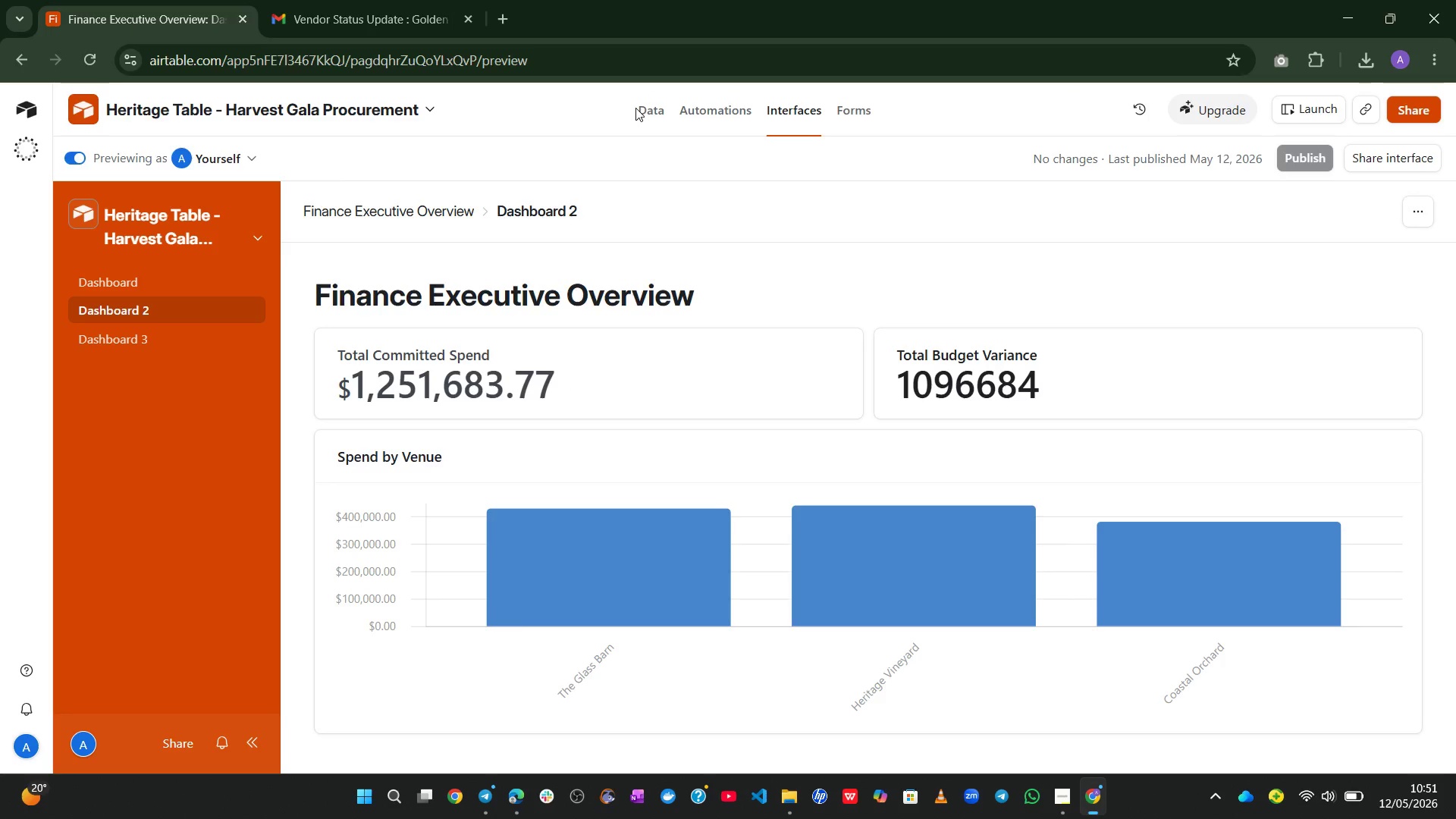 
left_click([638, 111])
 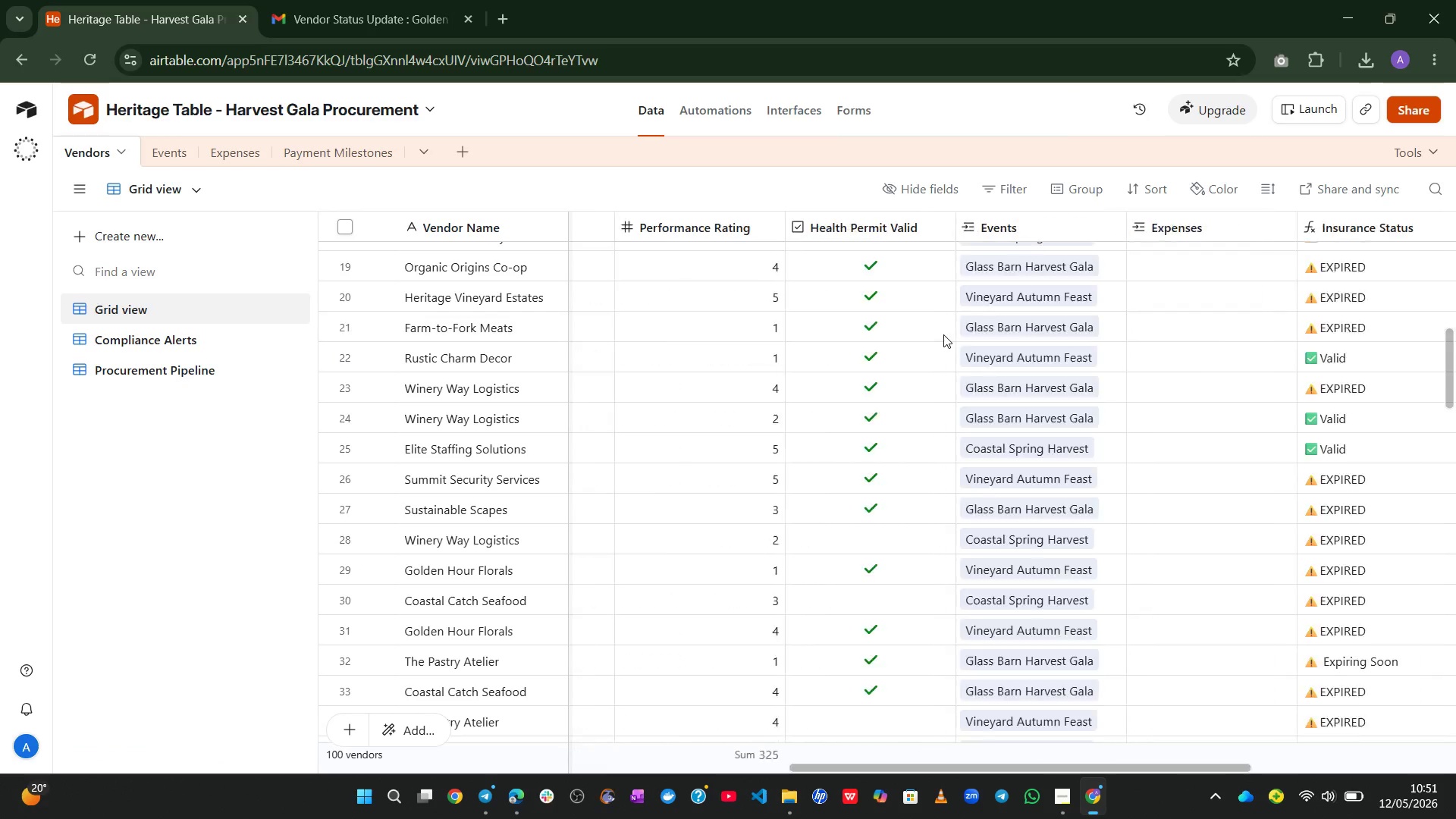 
wait(10.34)
 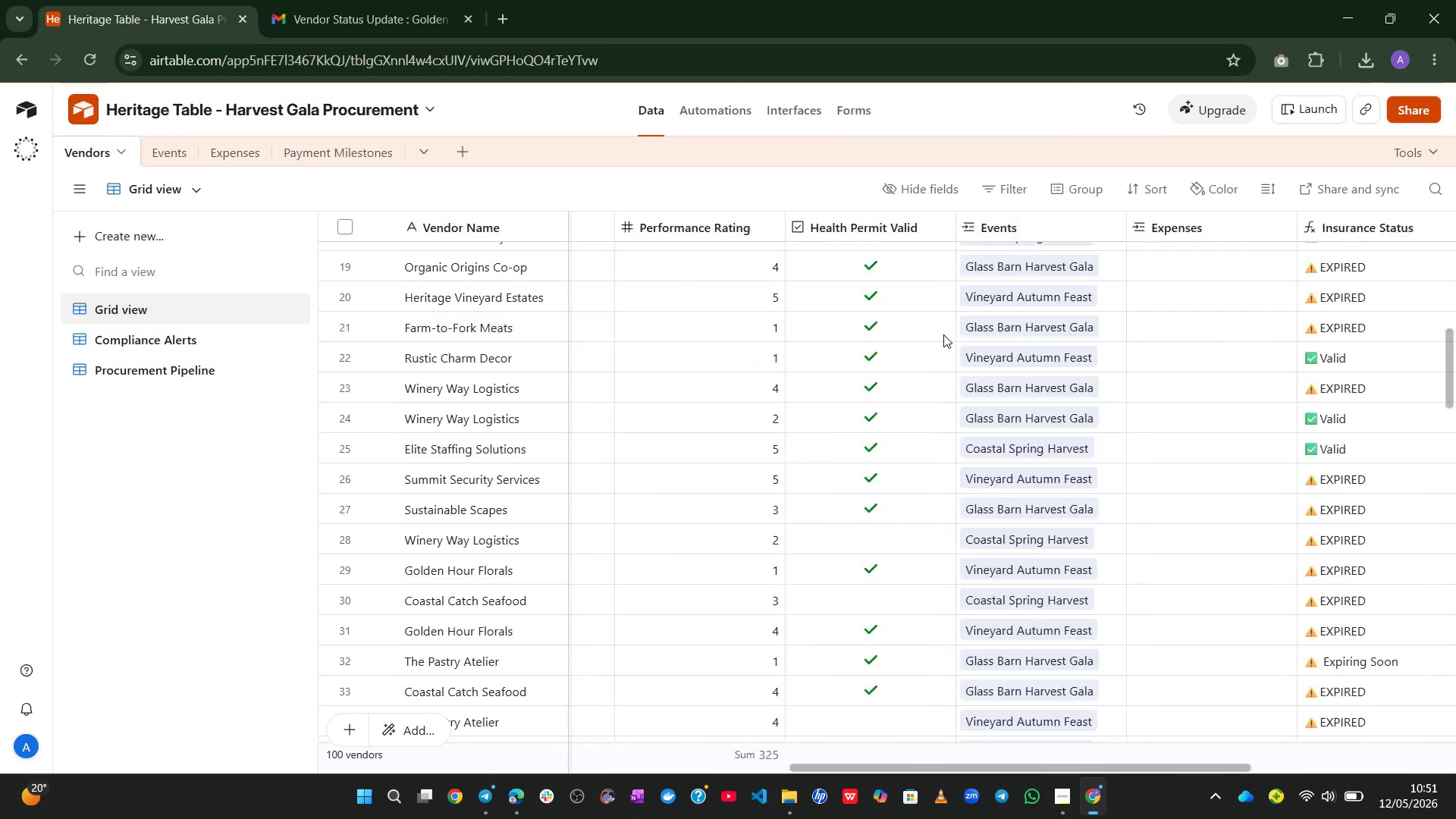 
left_click([782, 249])
 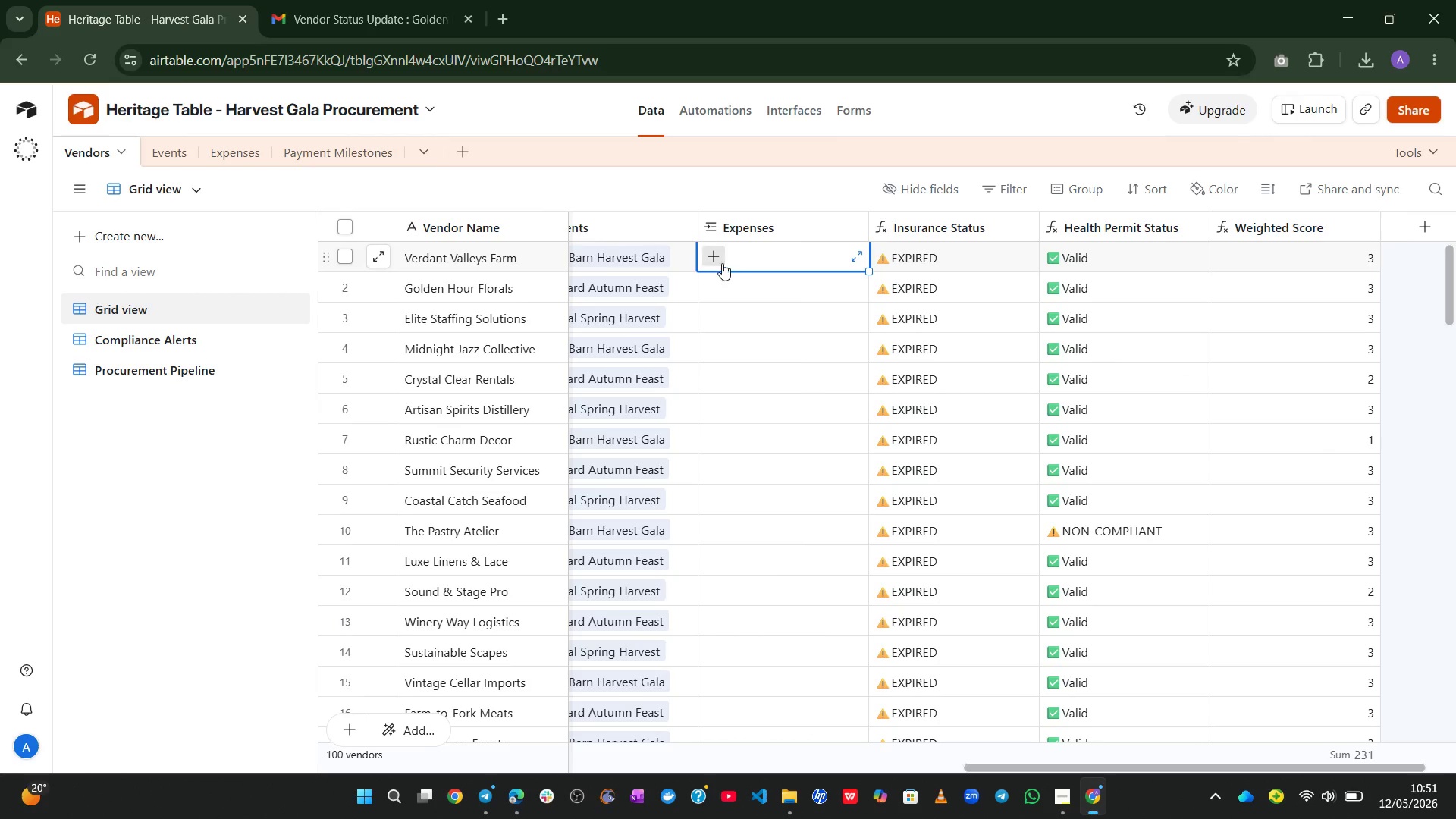 
left_click([720, 260])
 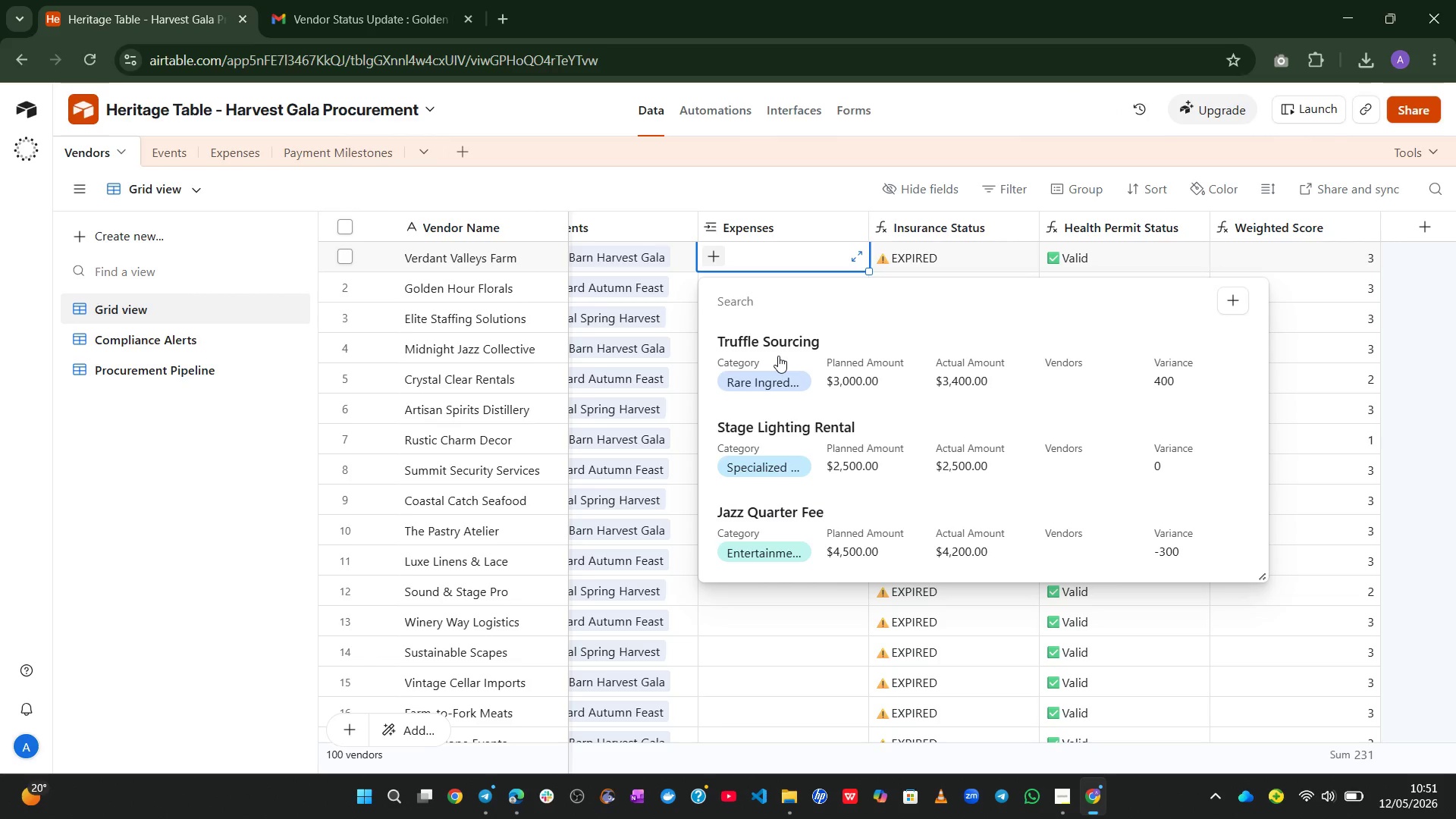 
wait(12.3)
 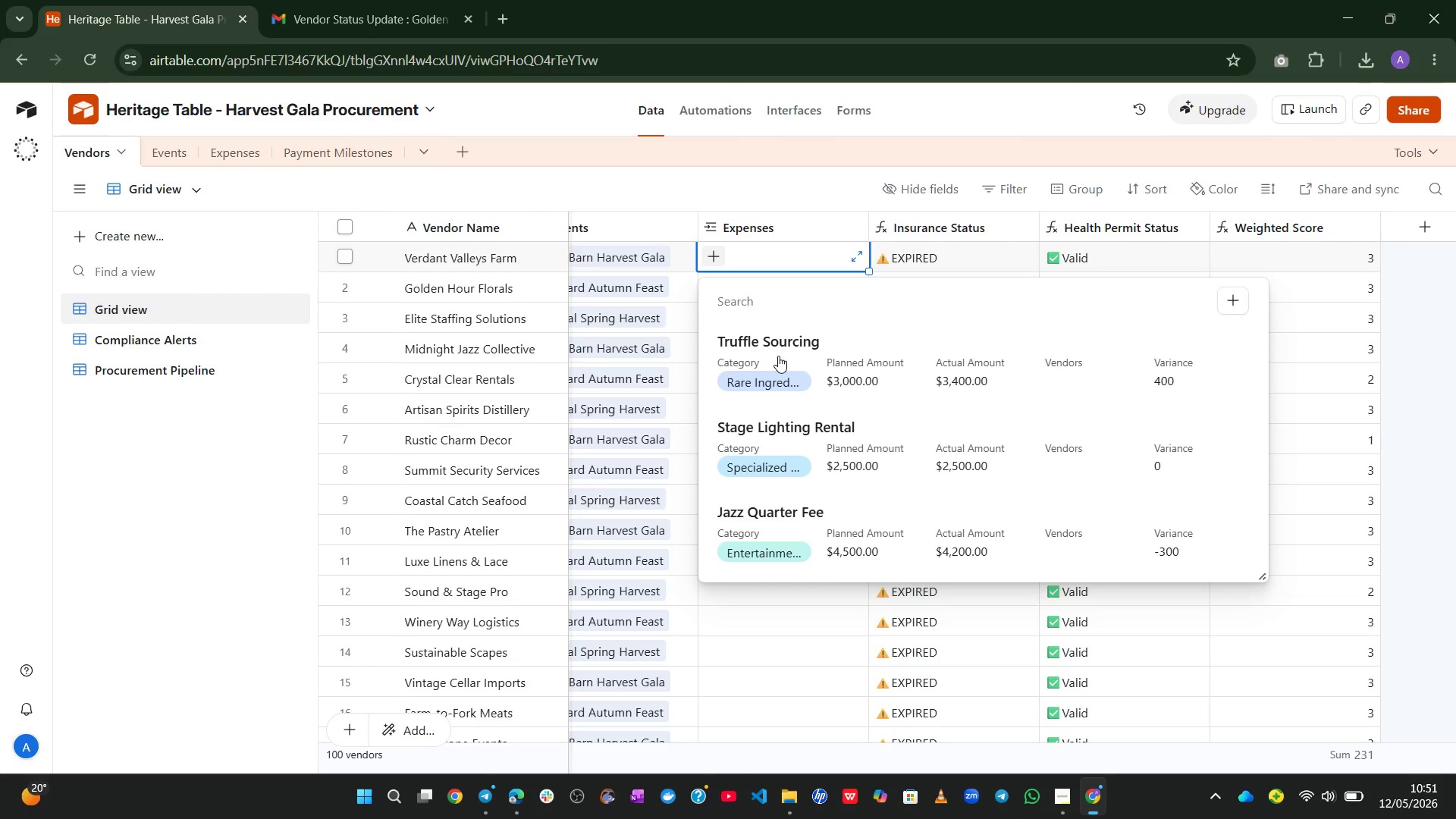 
left_click([231, 155])
 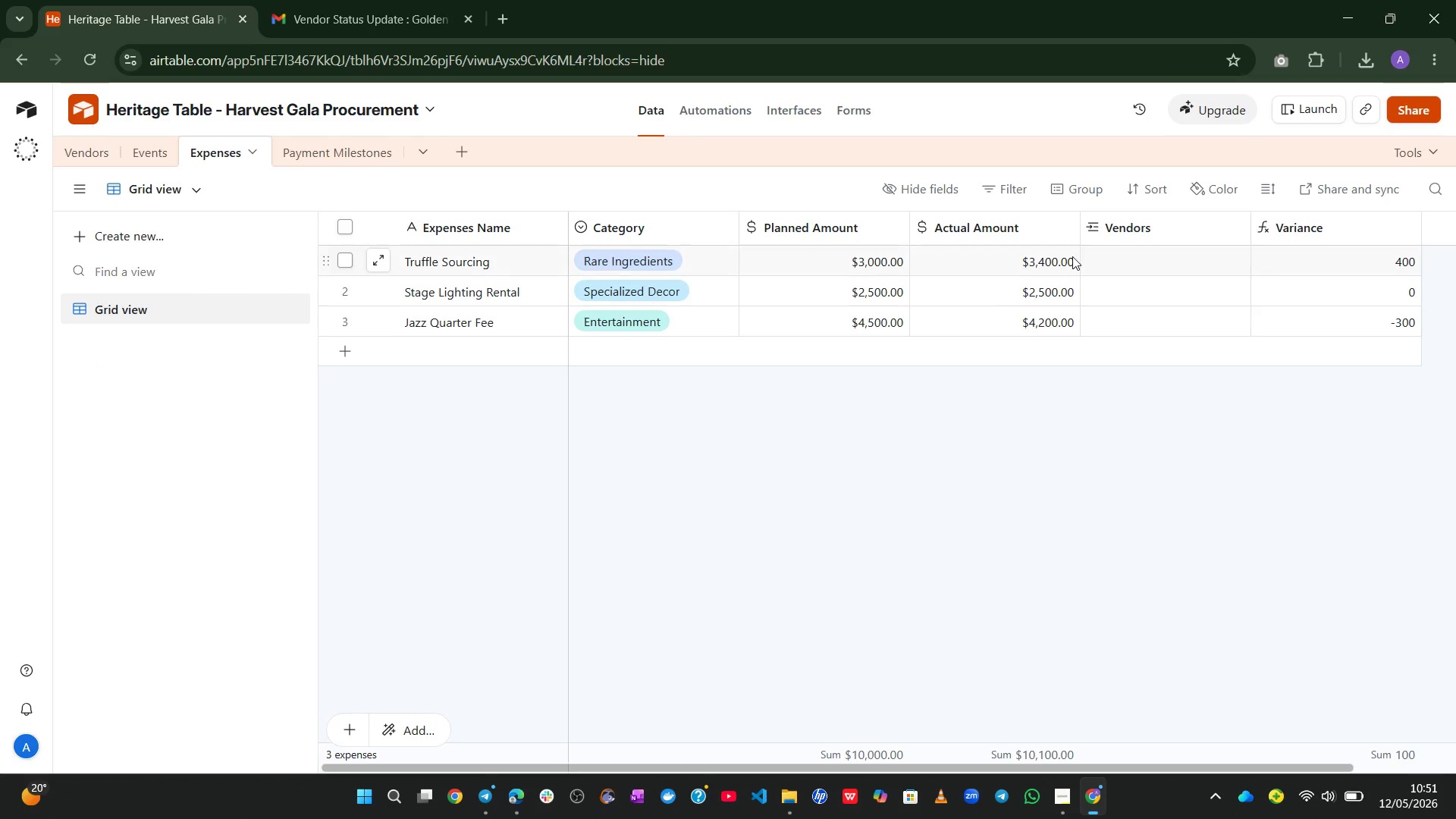 
left_click([1126, 265])
 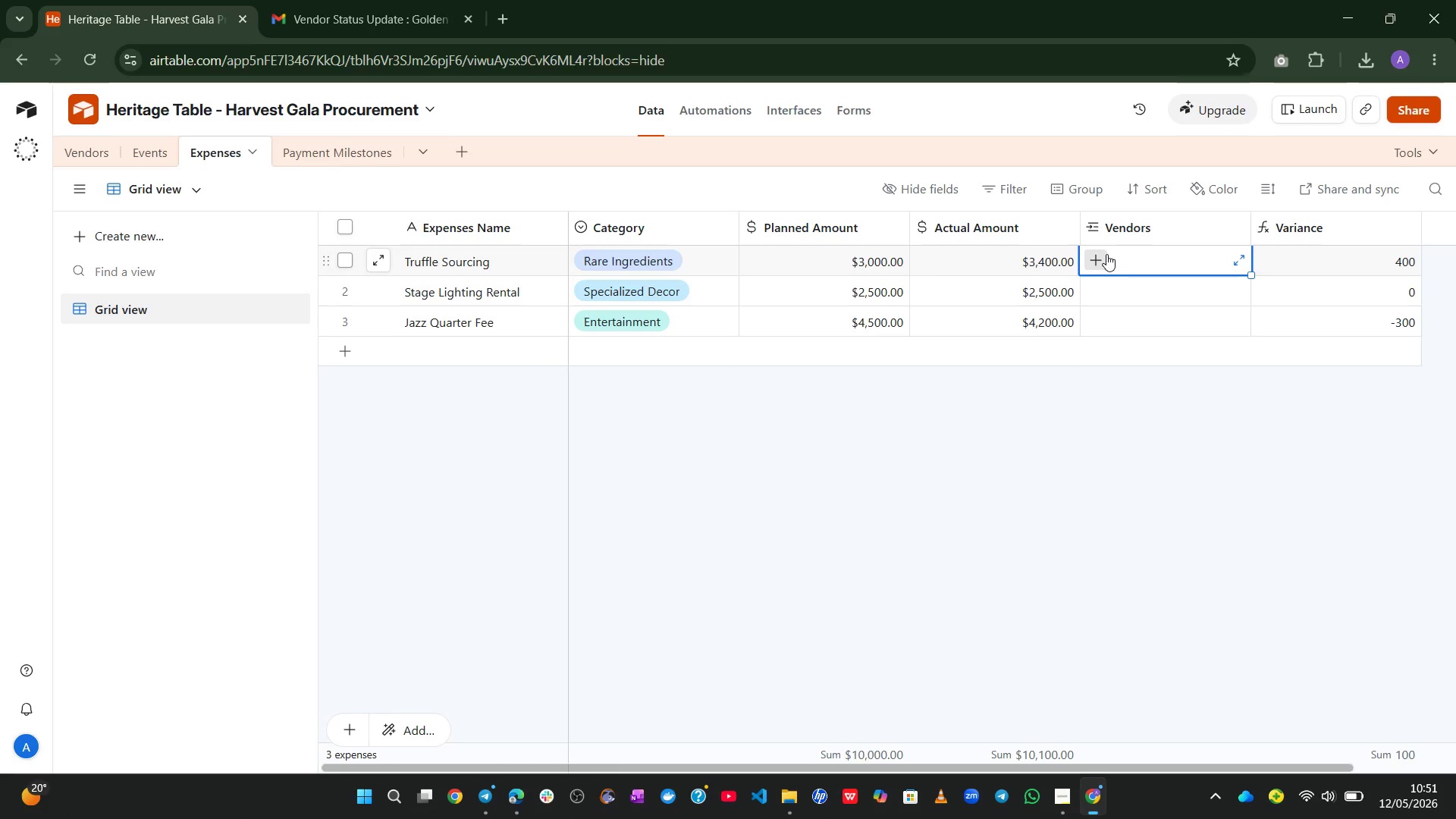 
left_click([1106, 254])
 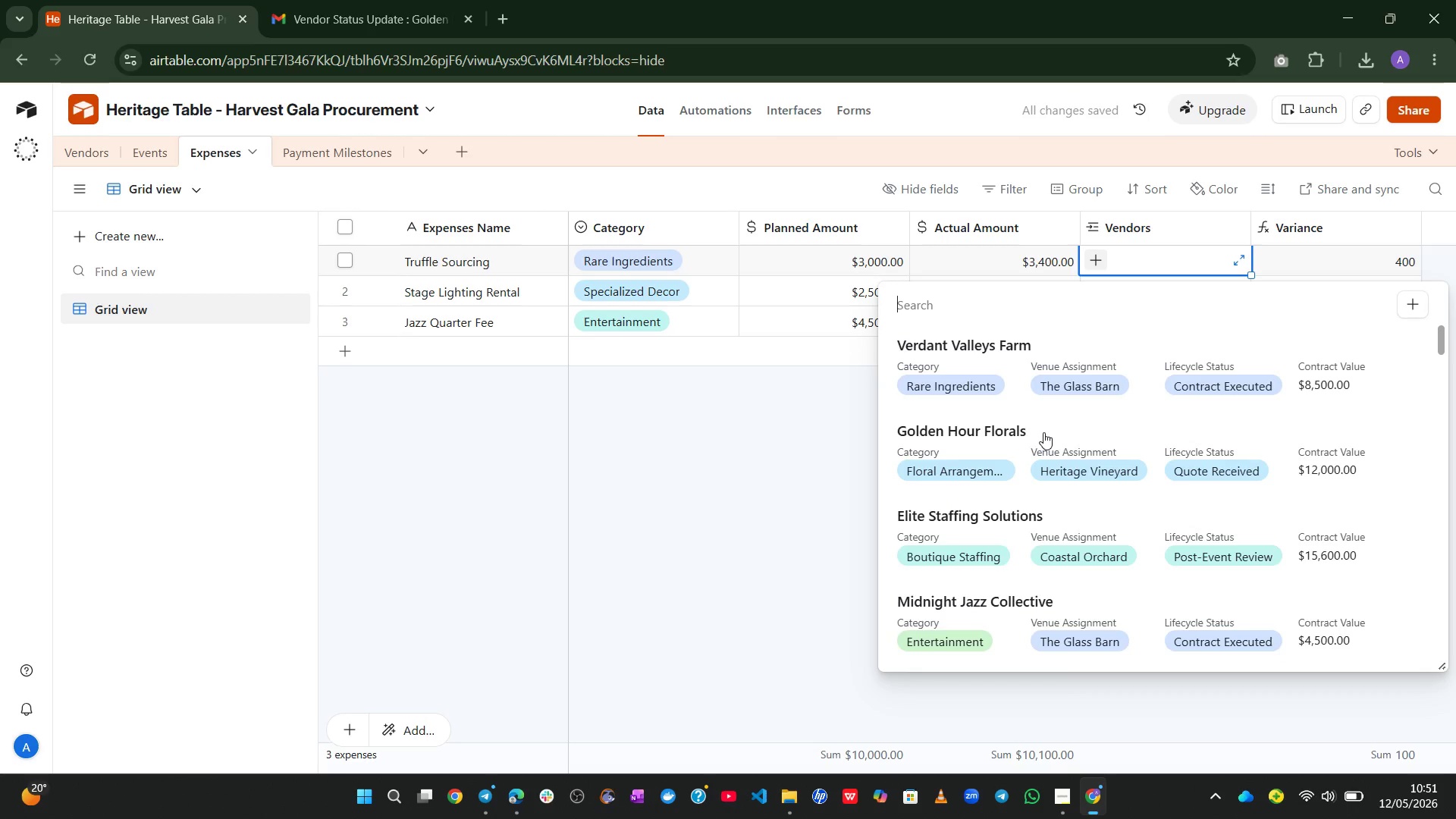 
wait(9.5)
 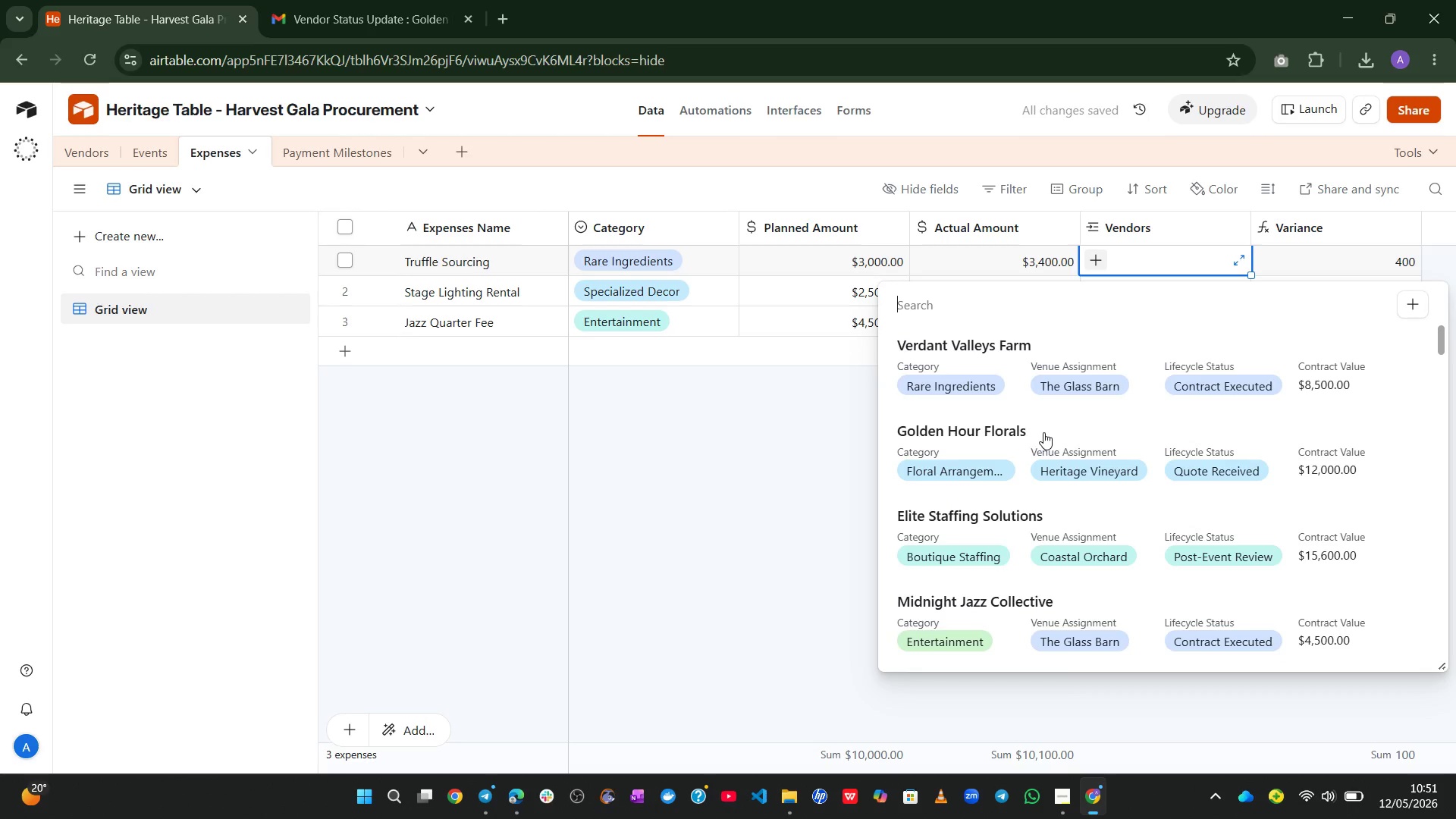 
left_click([88, 159])
 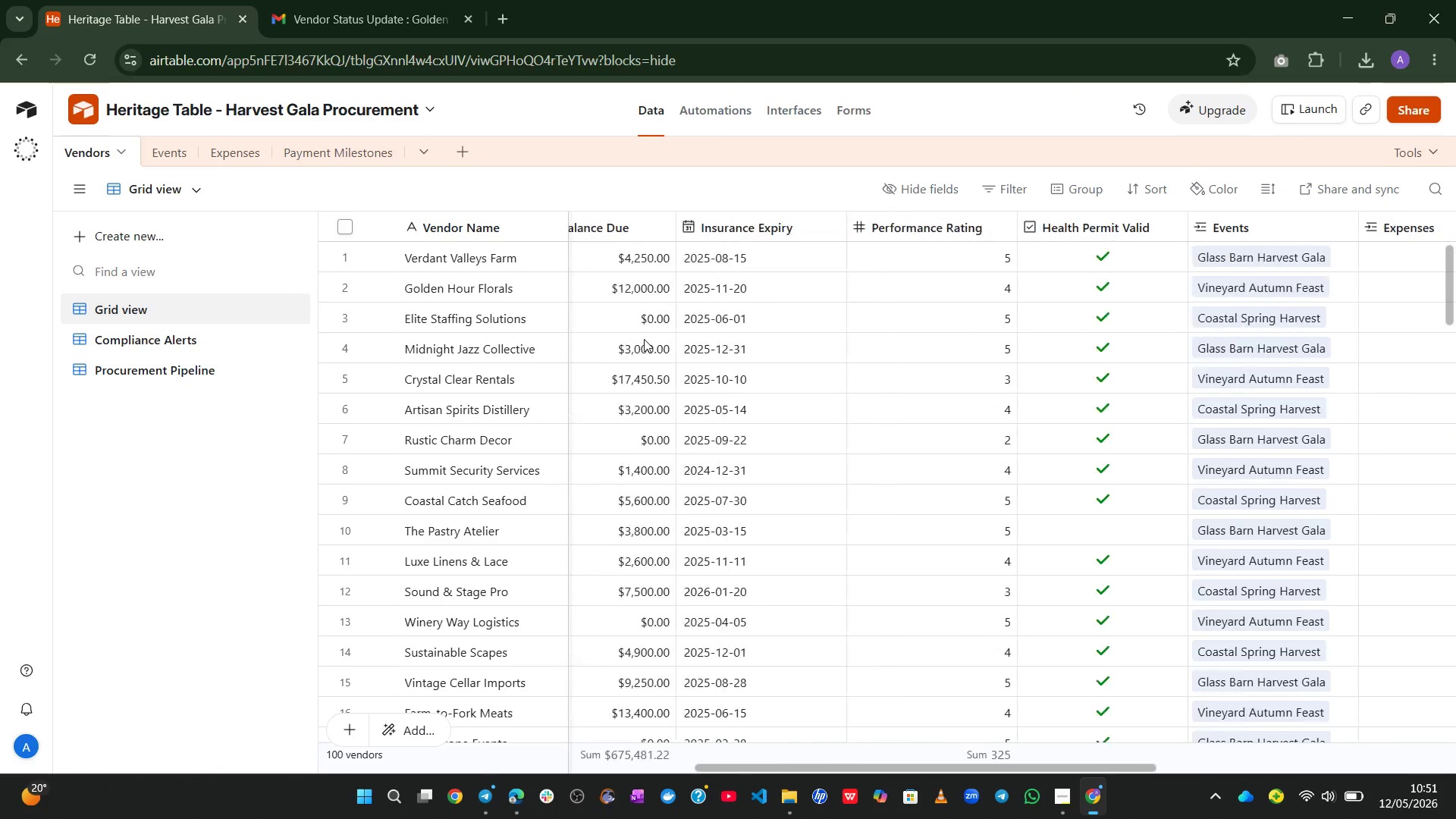 
left_click([1088, 184])
 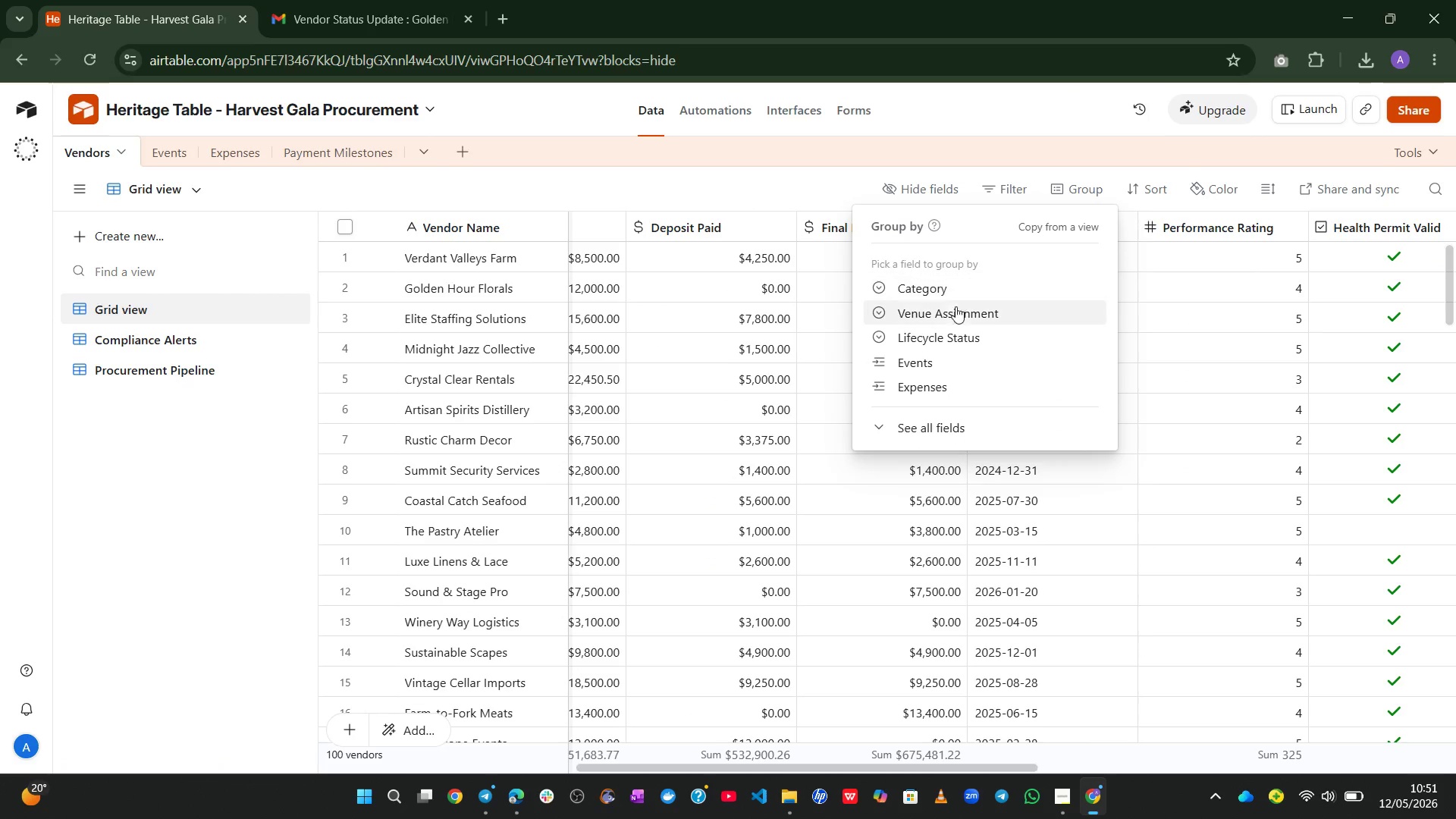 
left_click([952, 314])
 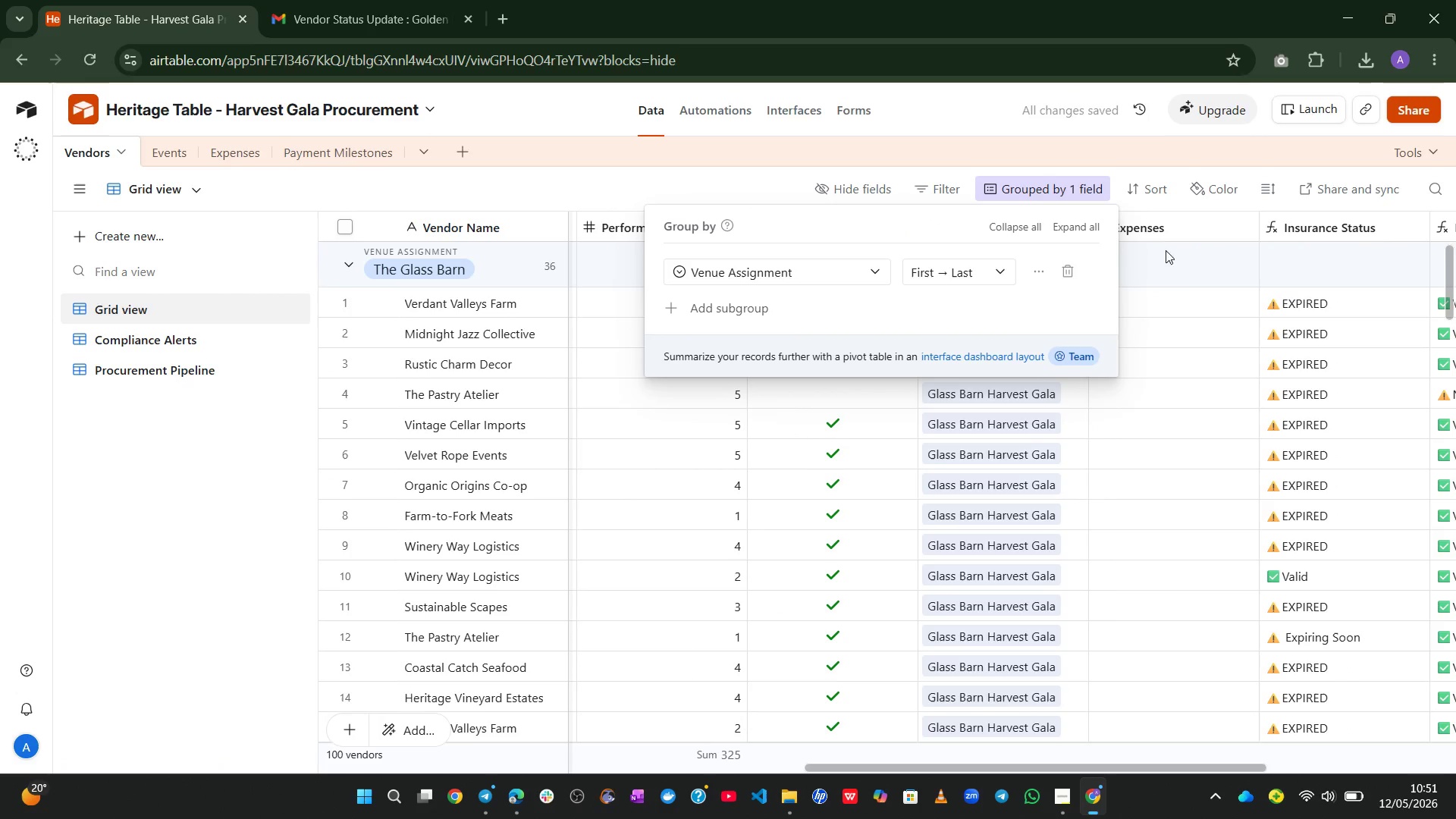 
left_click([1163, 154])
 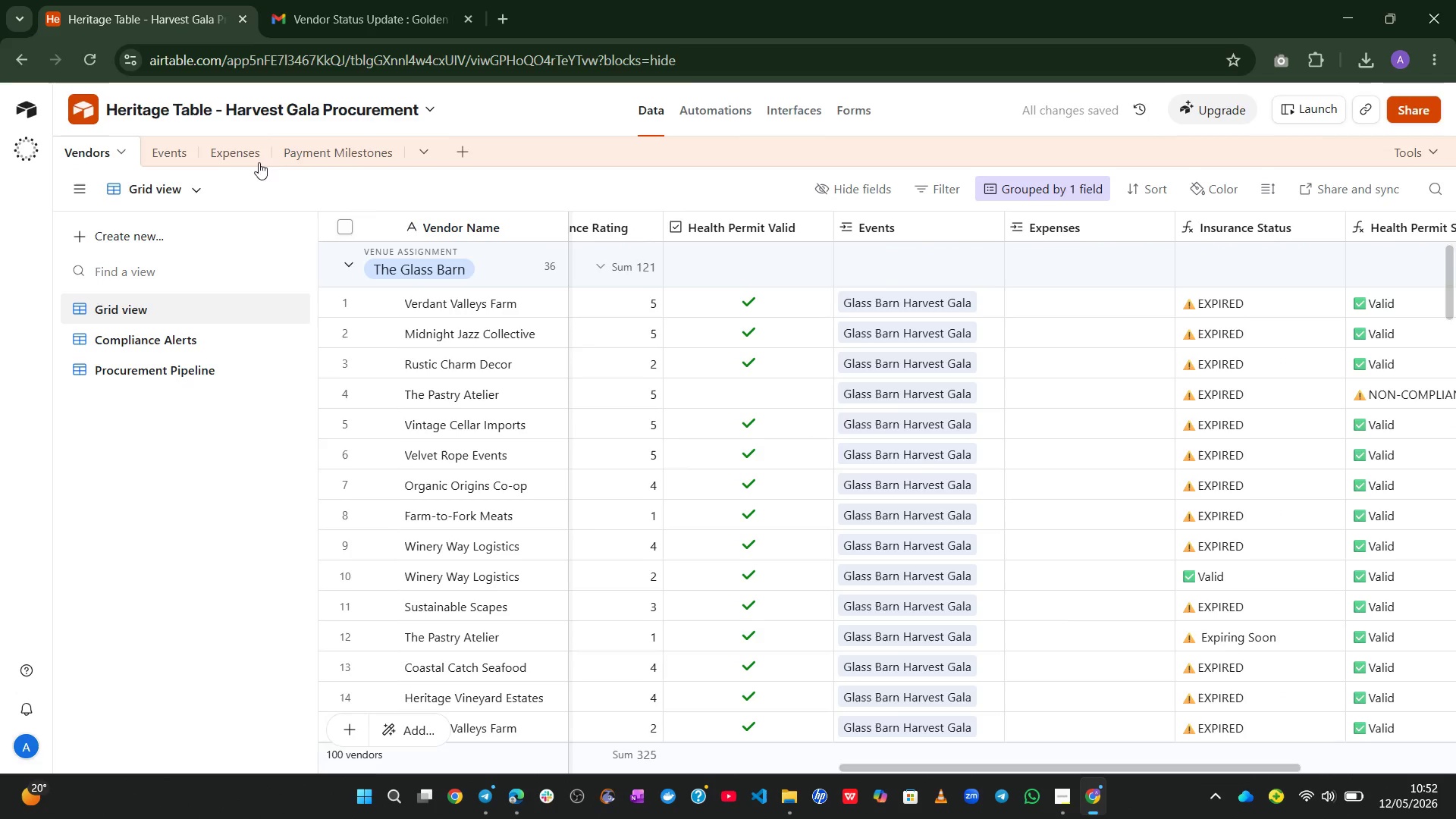 
left_click([232, 165])
 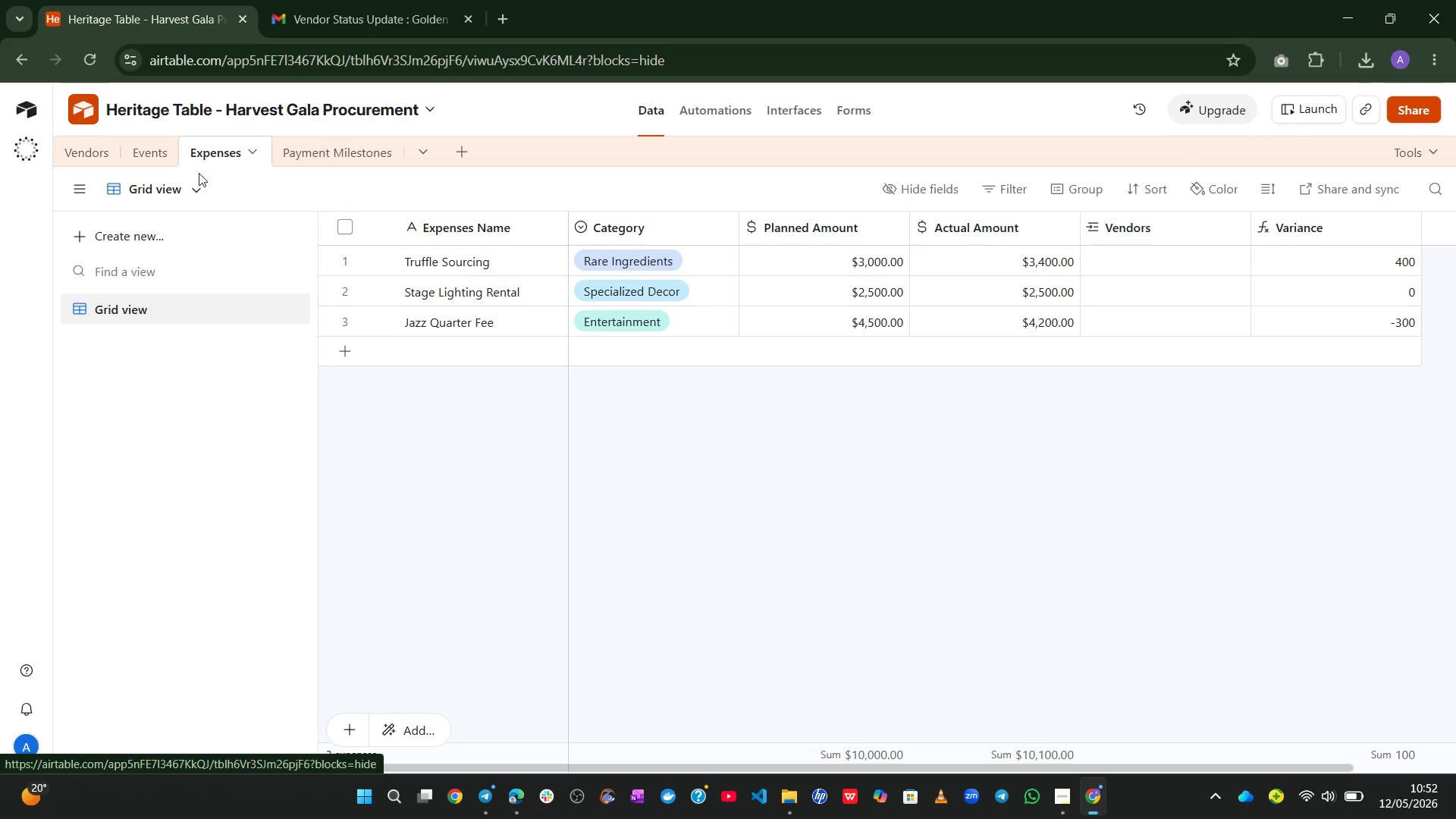 
left_click([150, 158])
 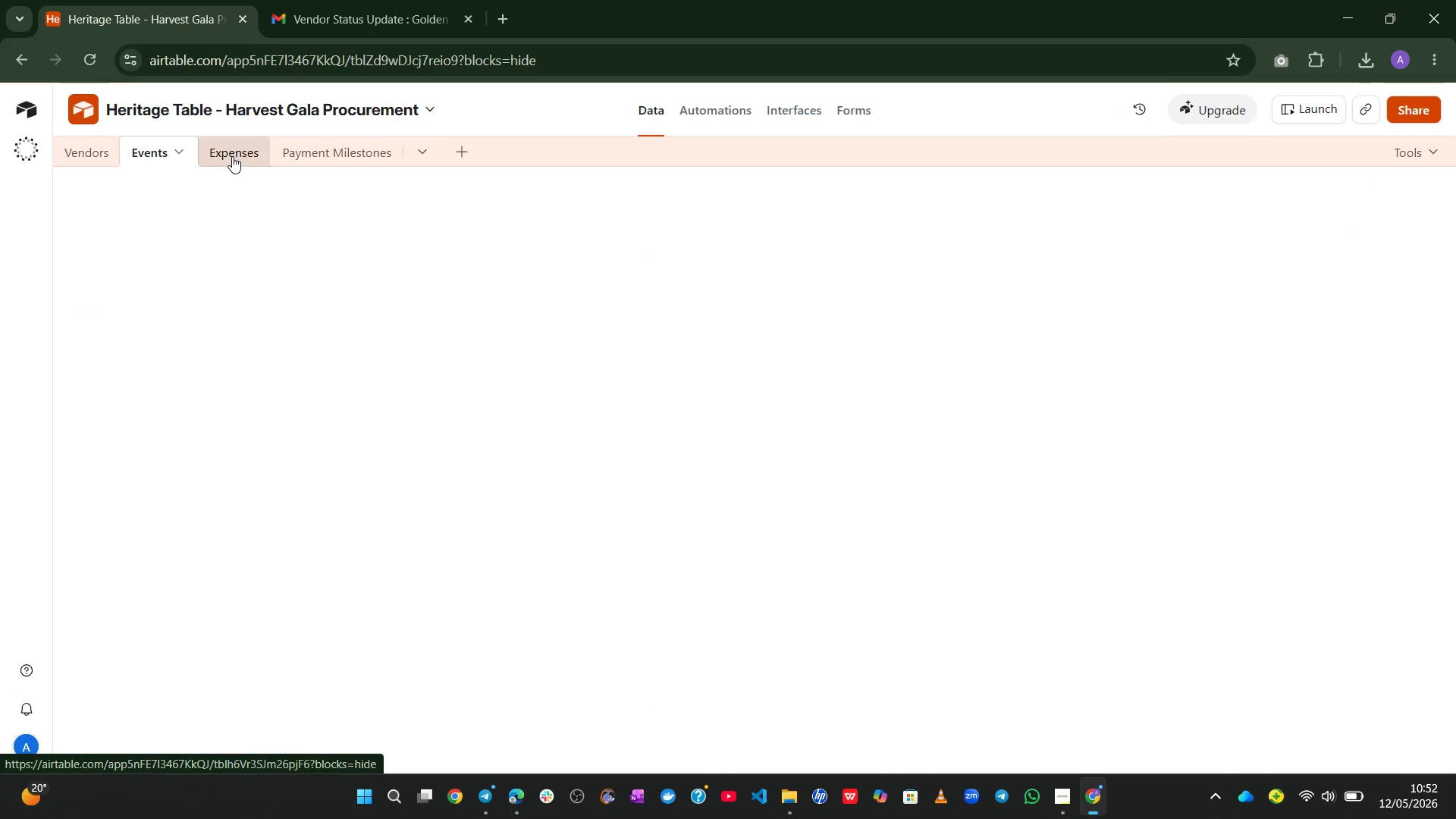 
left_click([240, 153])
 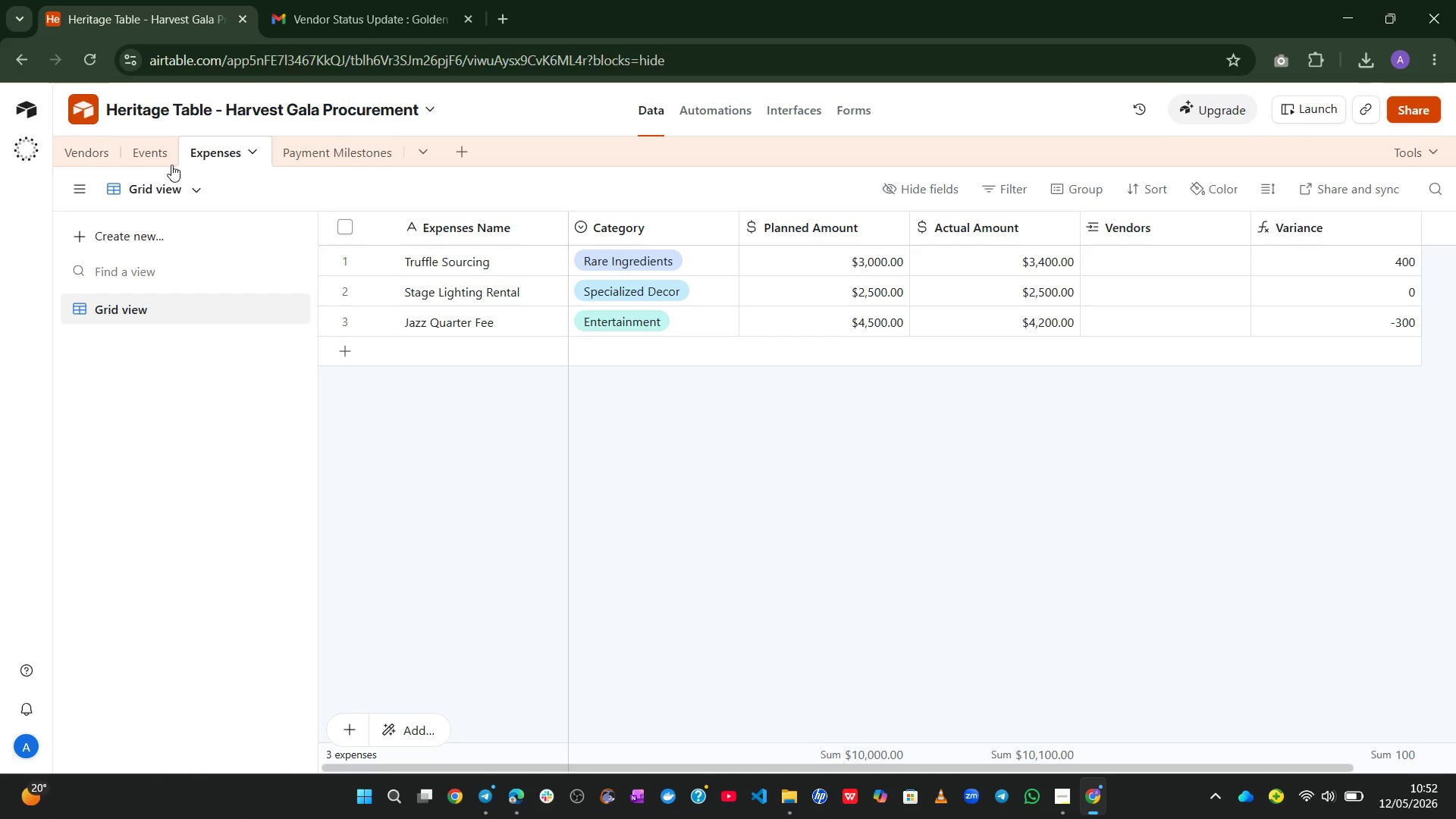 
left_click([135, 174])
 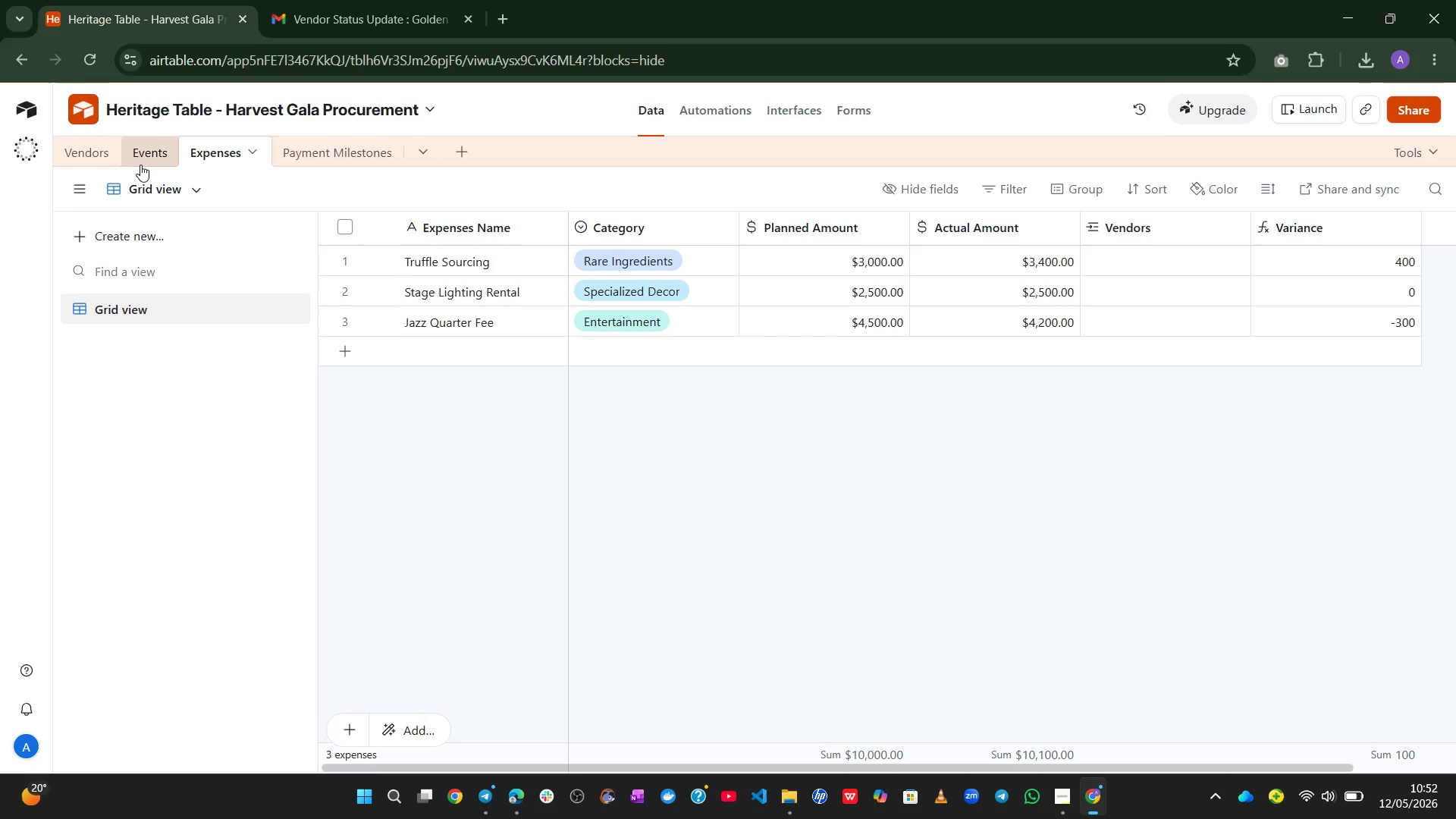 
left_click([140, 164])
 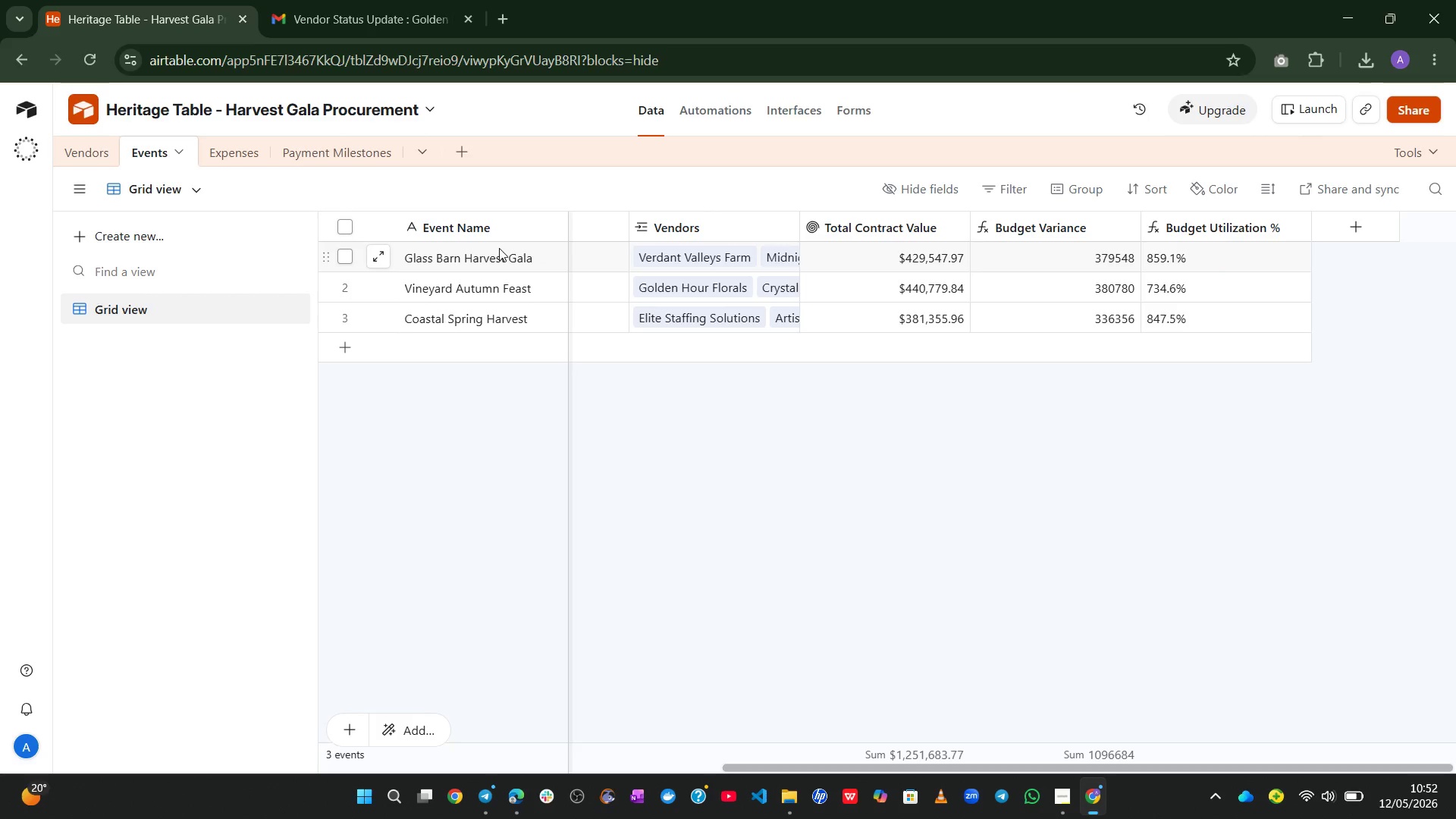 
wait(5.98)
 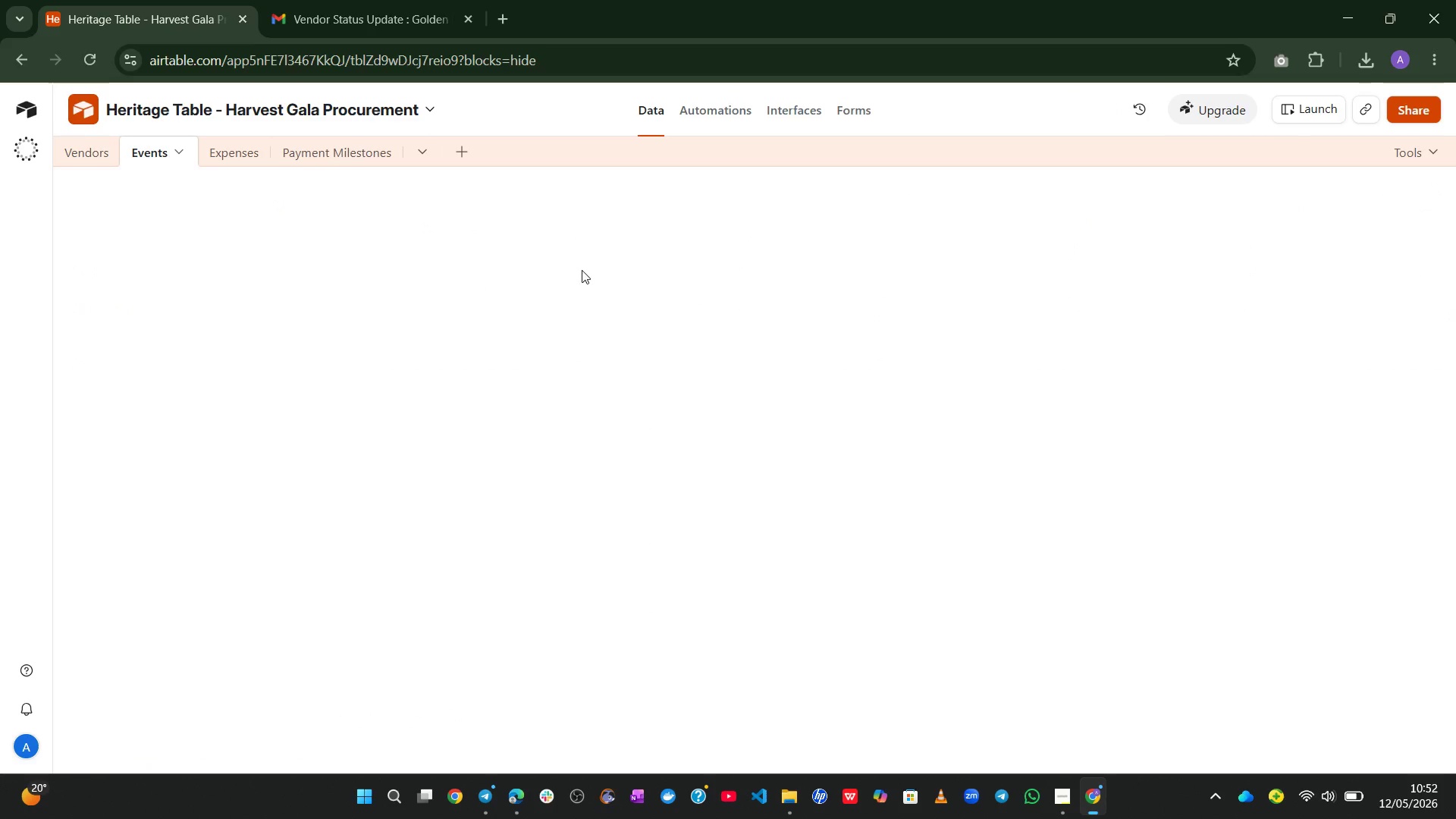 
left_click([228, 143])
 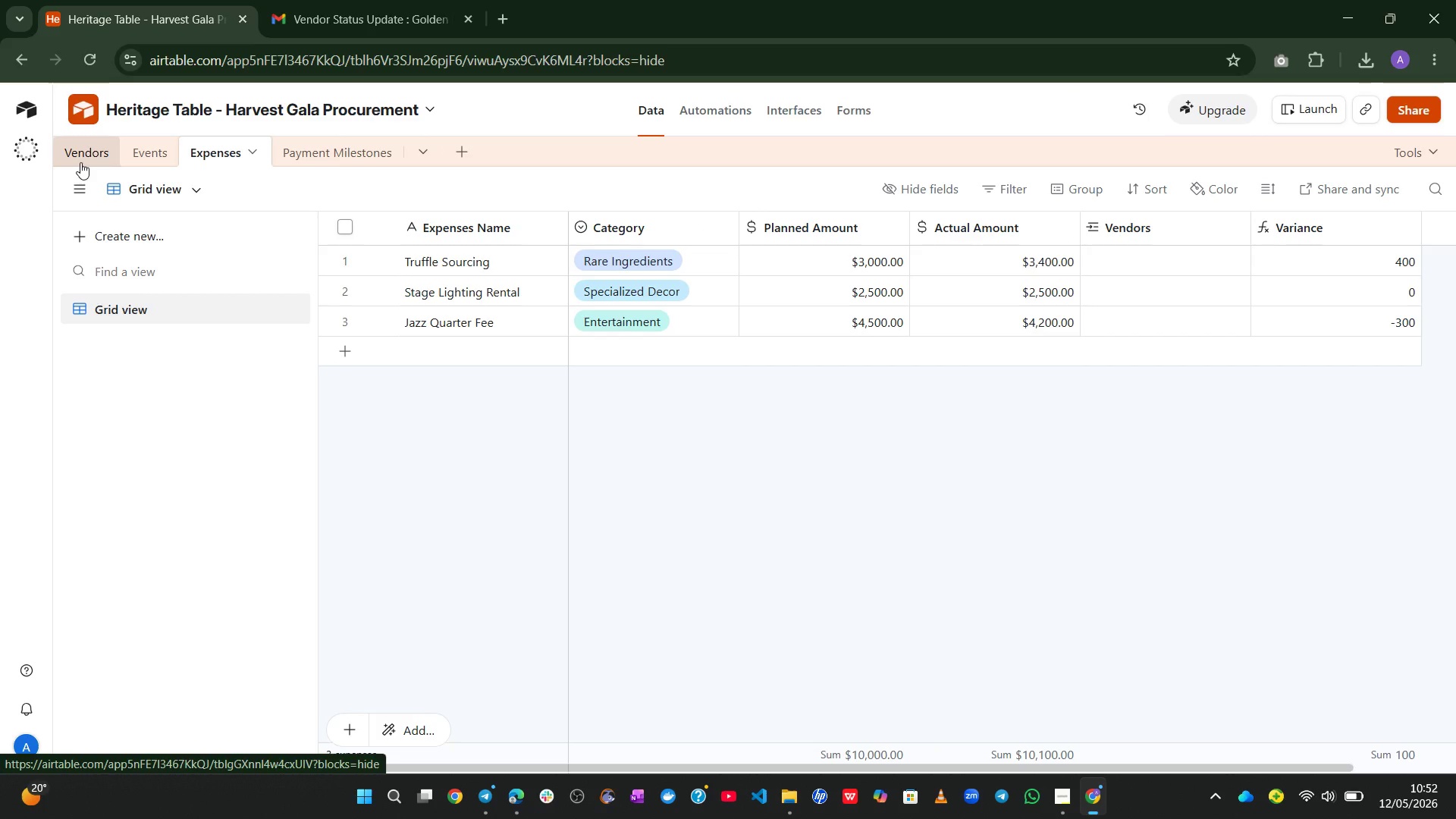 
left_click([80, 162])
 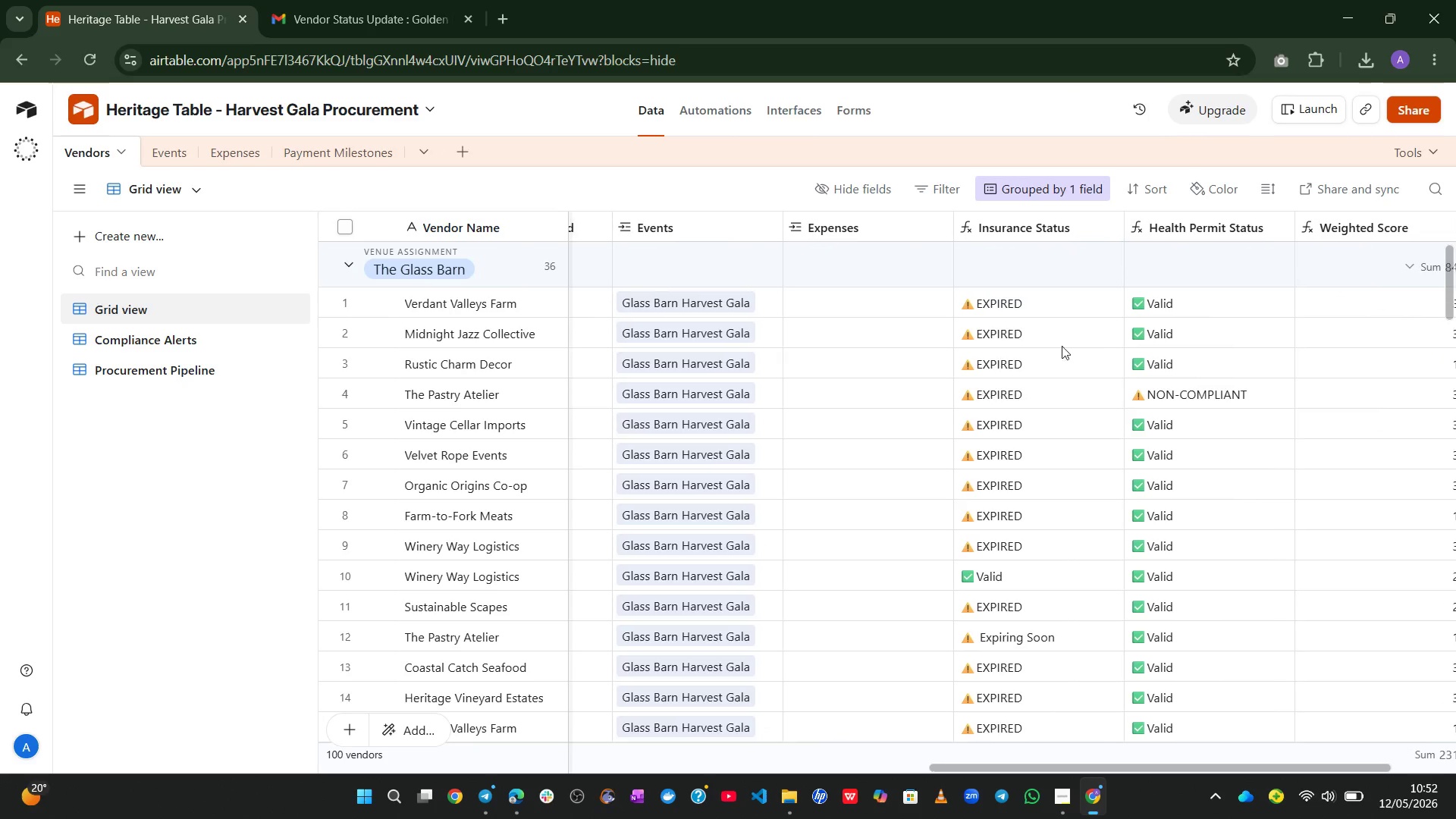 
left_click([891, 298])
 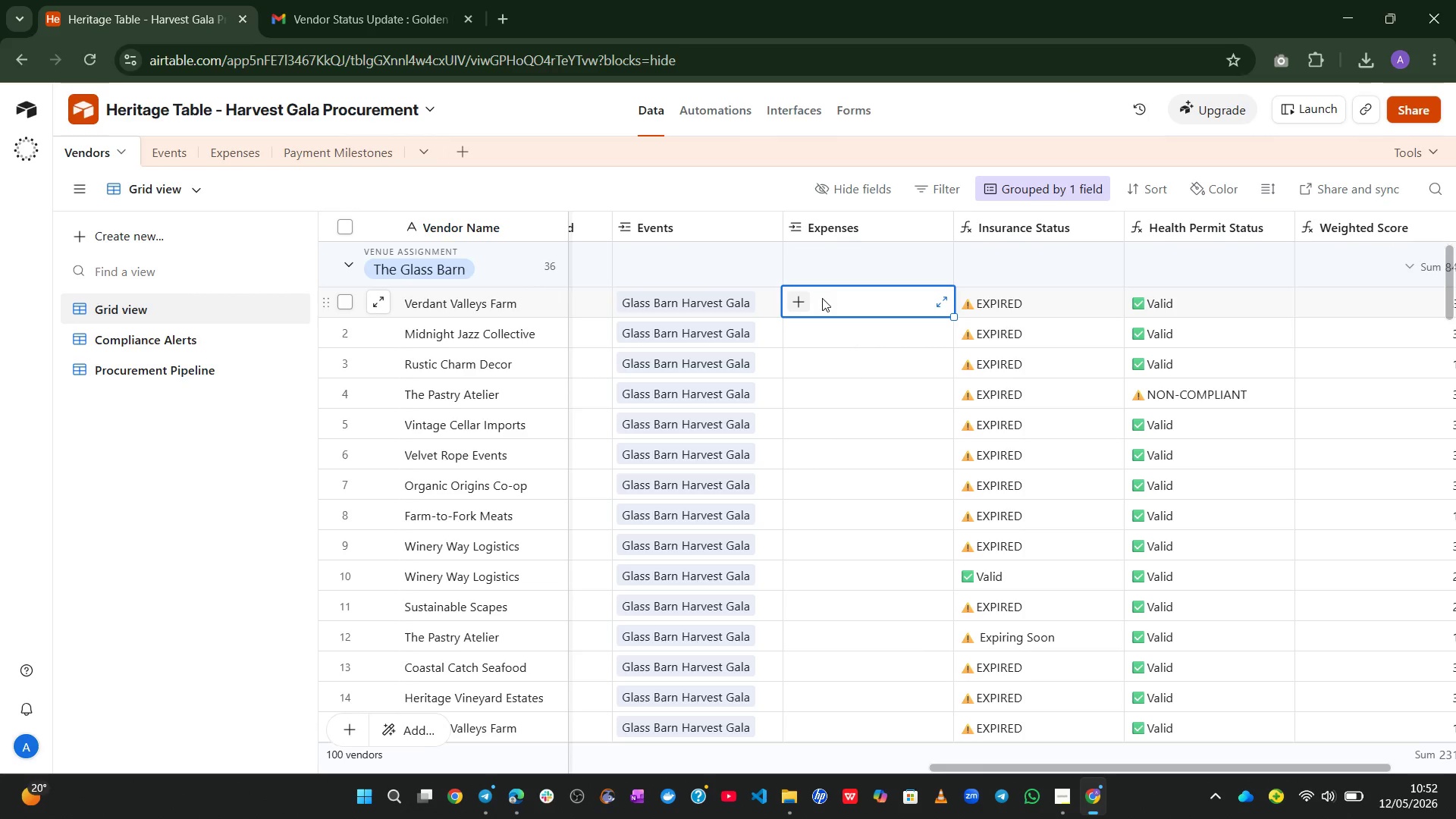 
left_click([794, 301])
 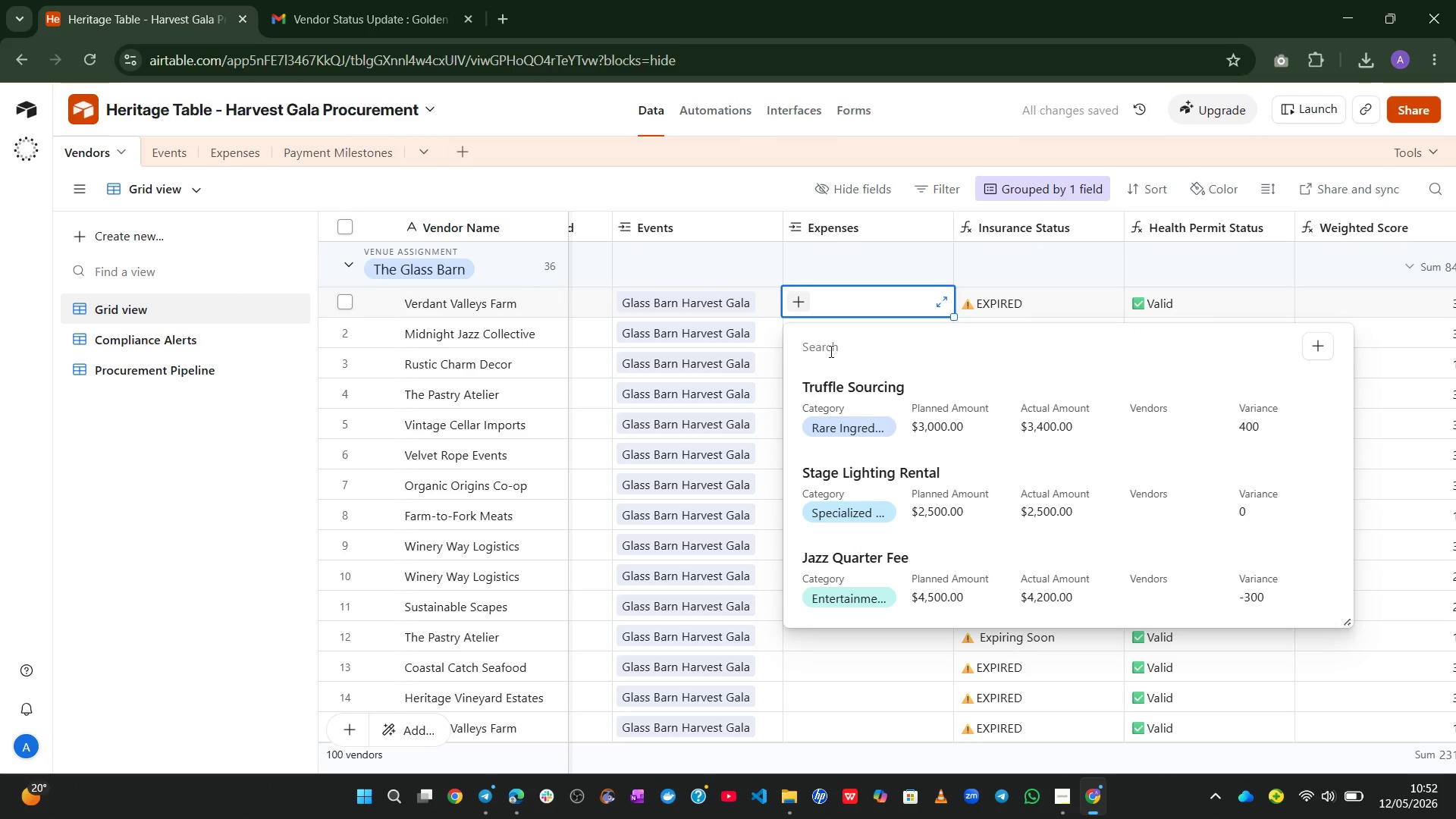 
type(gl)
key(Backspace)
key(Backspace)
 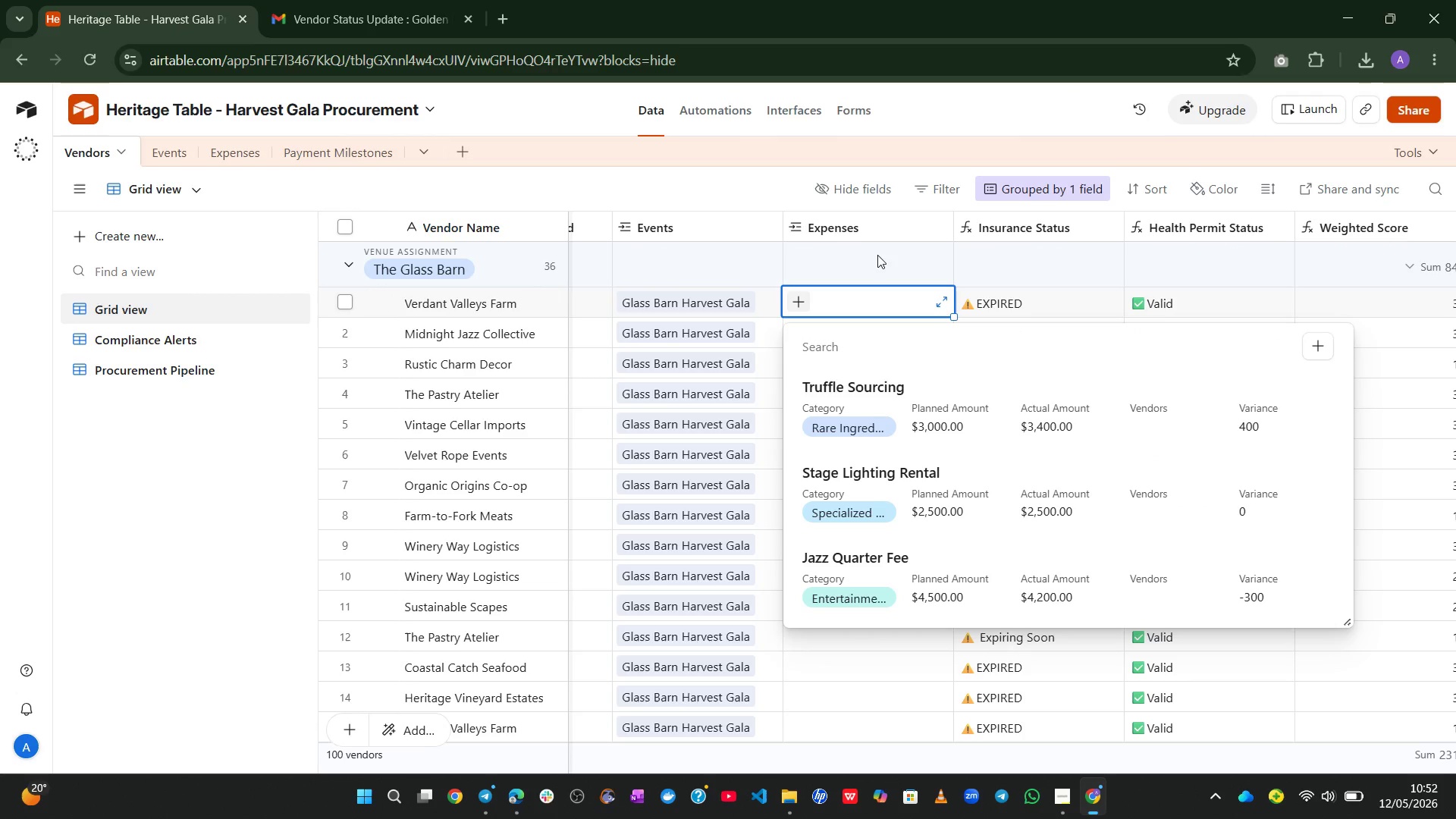 
left_click([880, 243])
 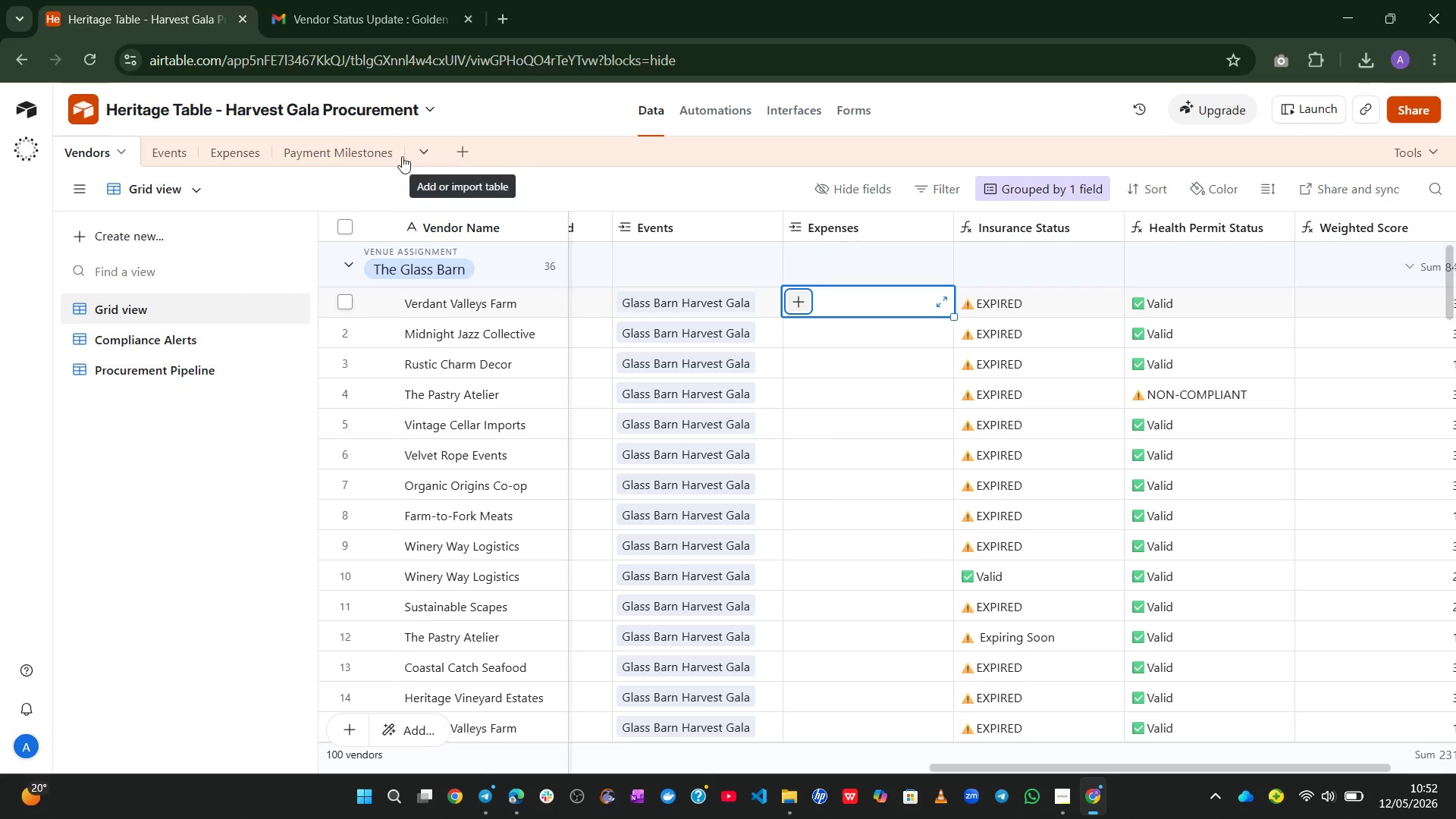 
left_click([239, 151])
 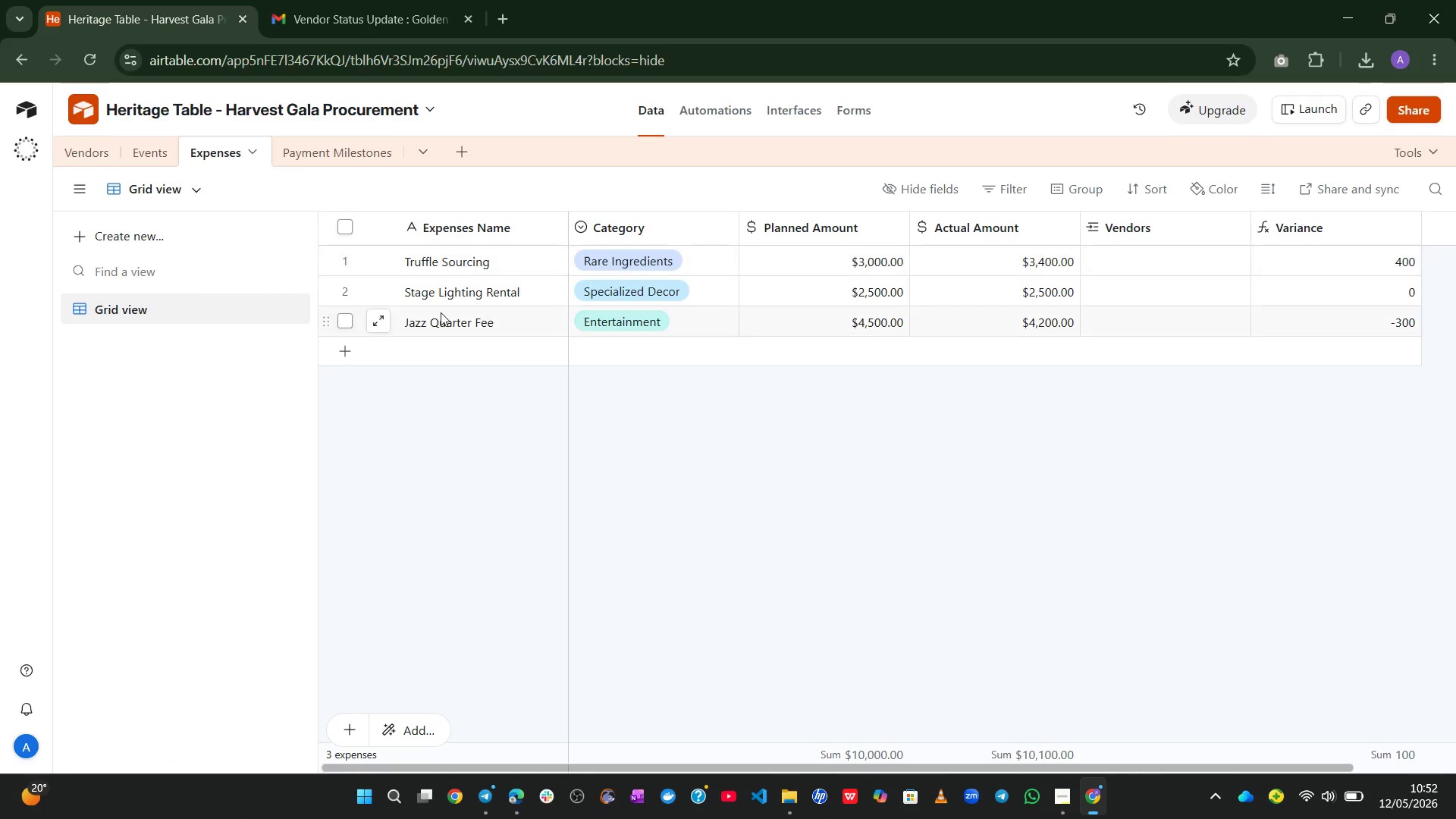 
wait(5.39)
 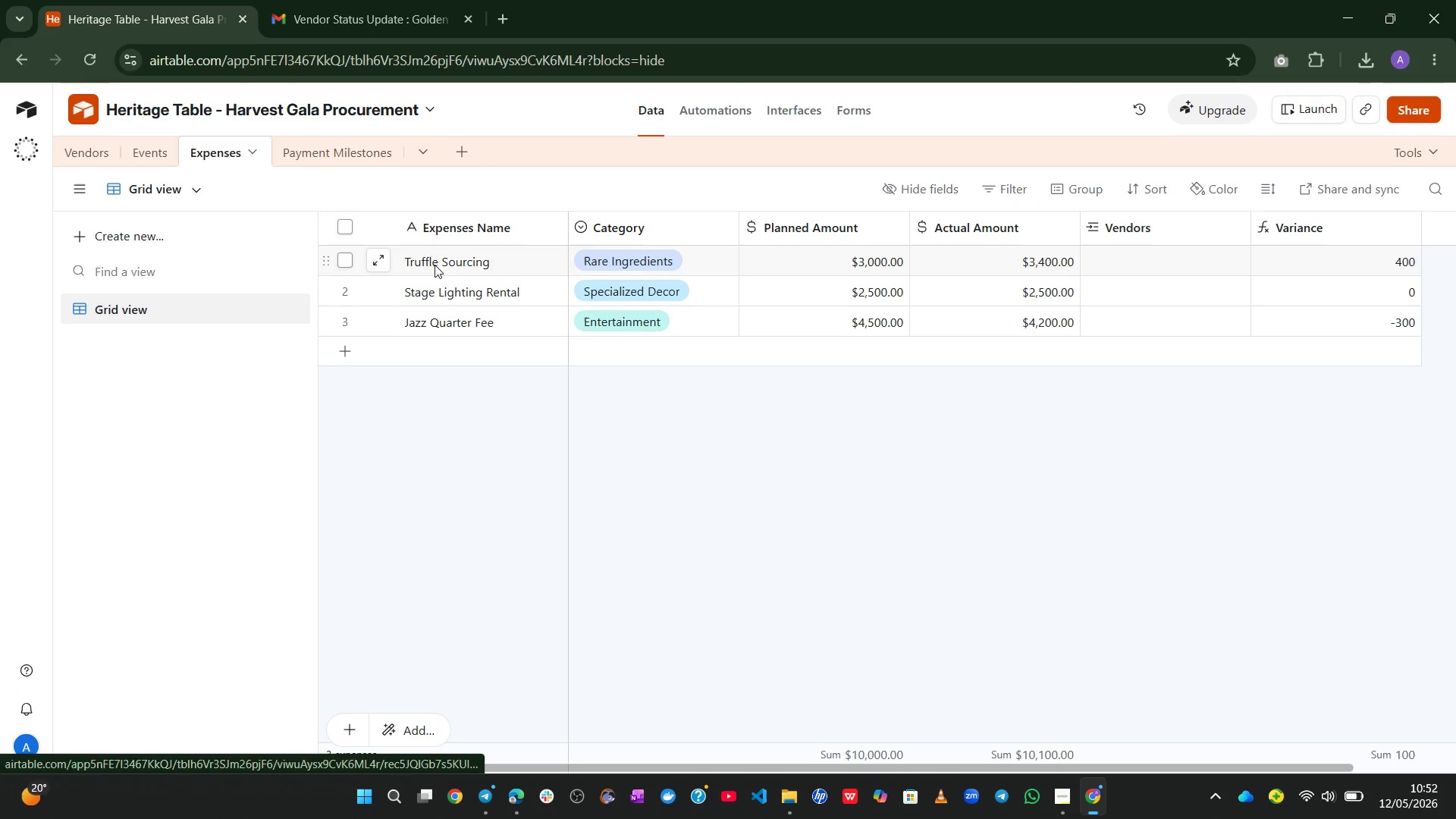 
left_click([627, 400])
 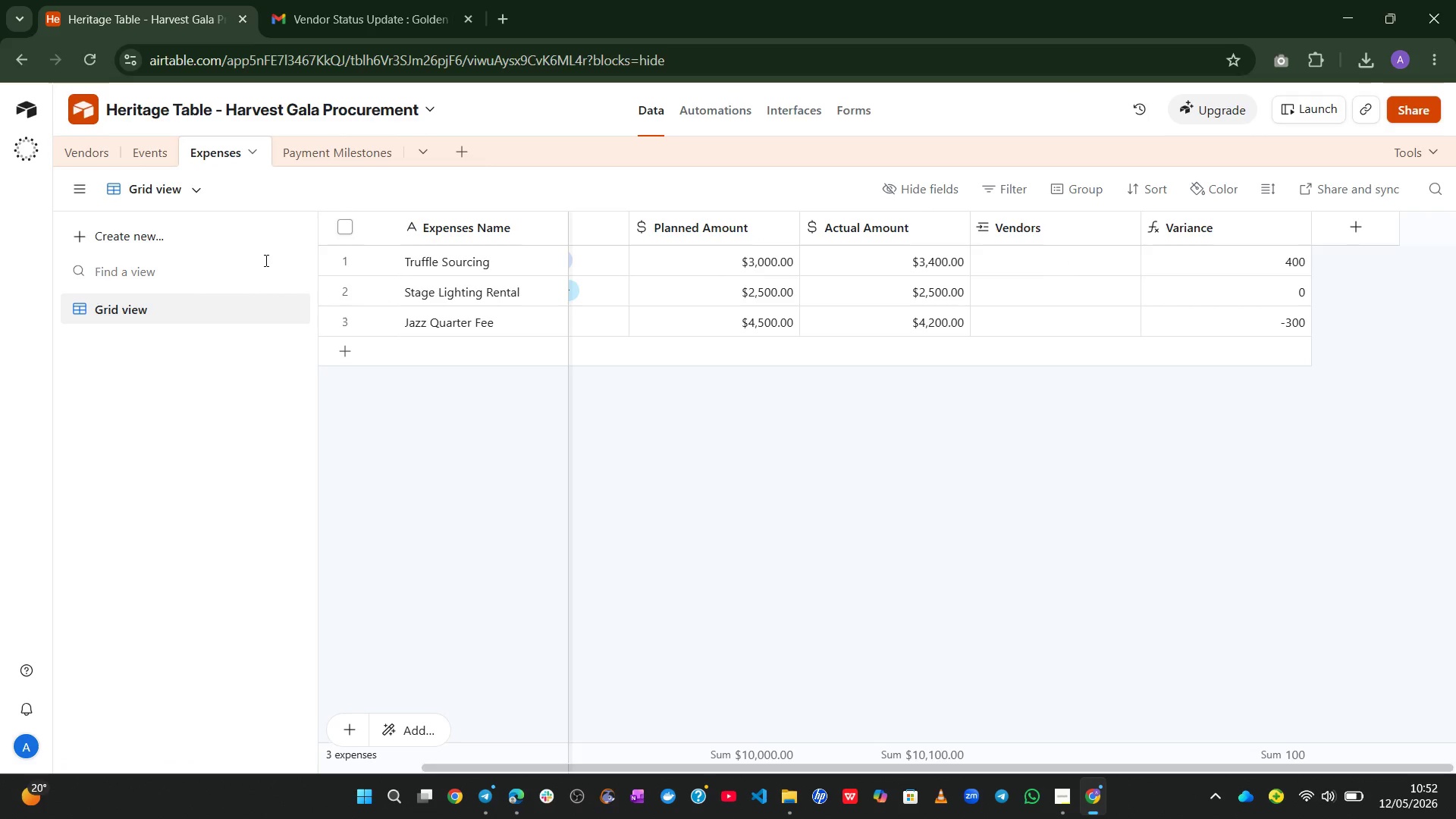 
left_click([83, 163])
 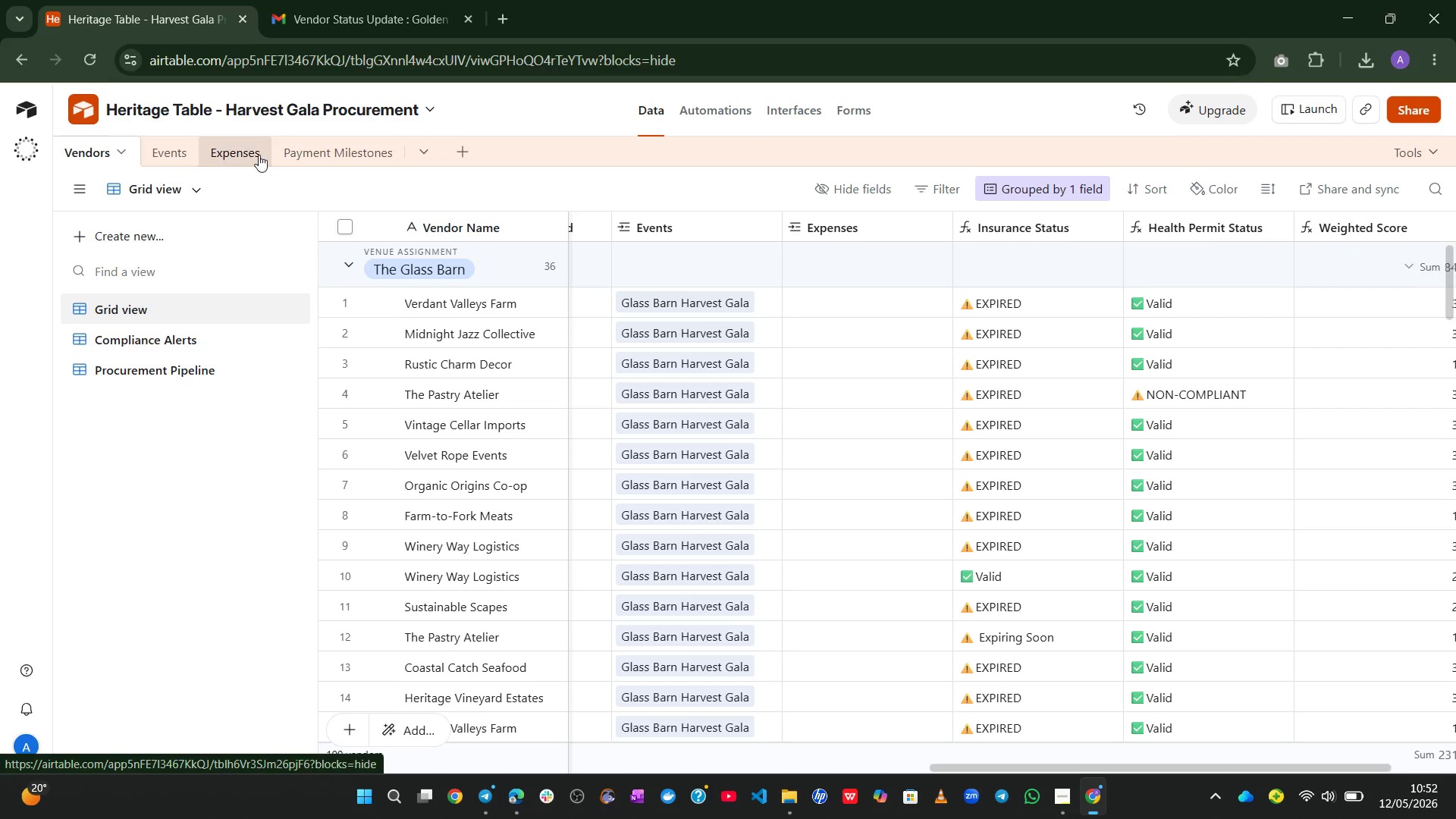 
left_click([288, 150])
 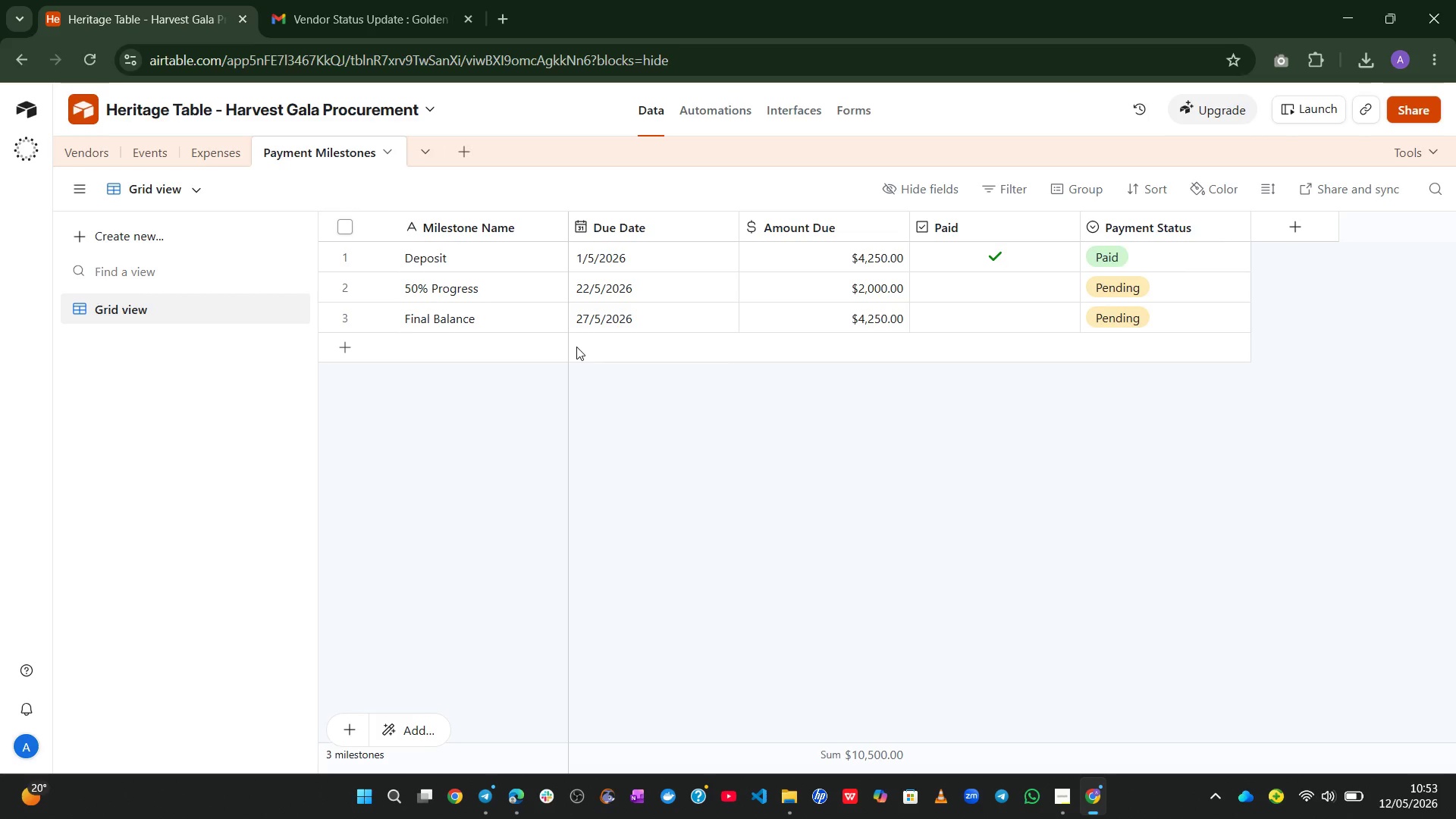 
wait(72.14)
 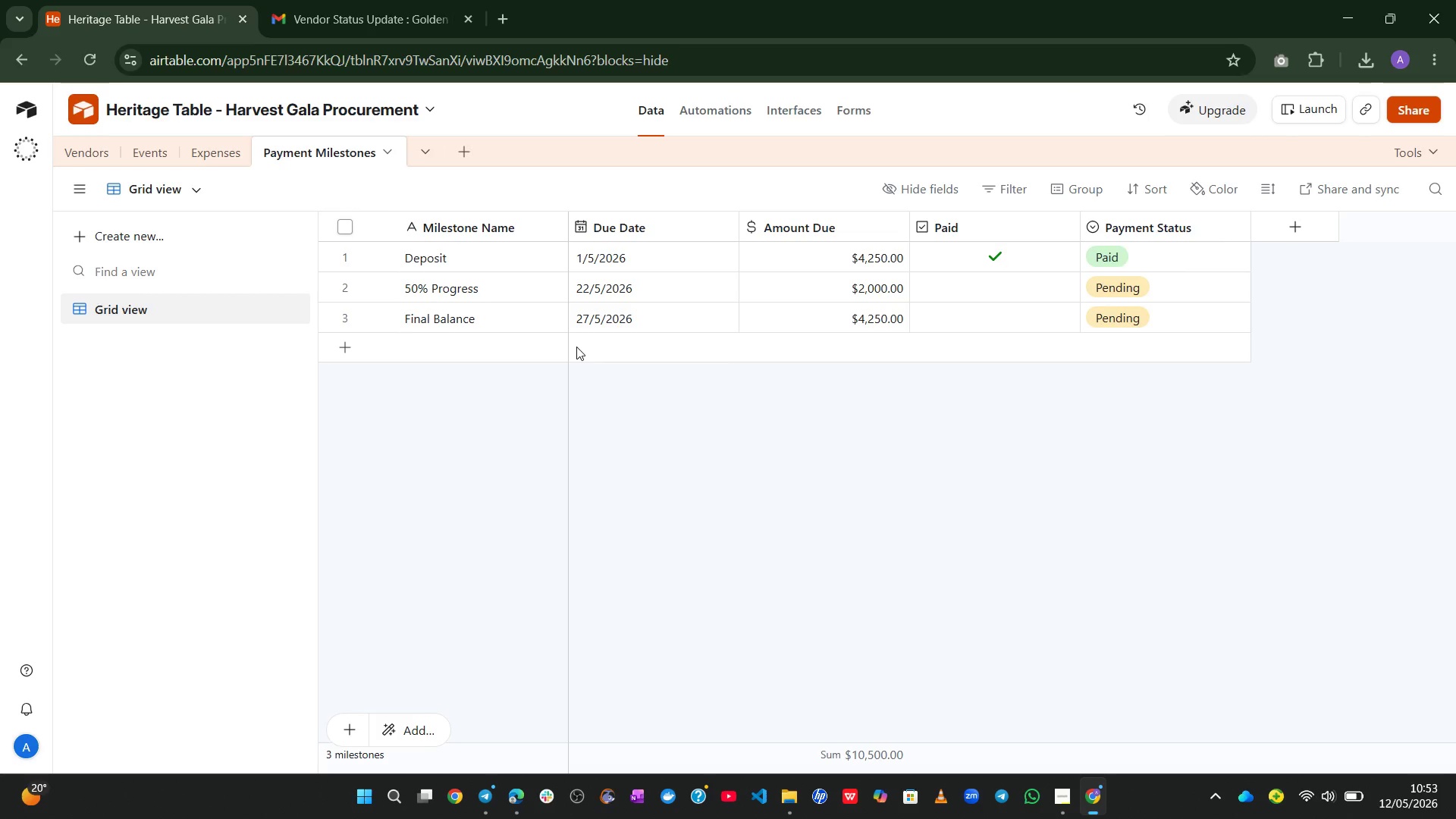 
left_click([212, 153])
 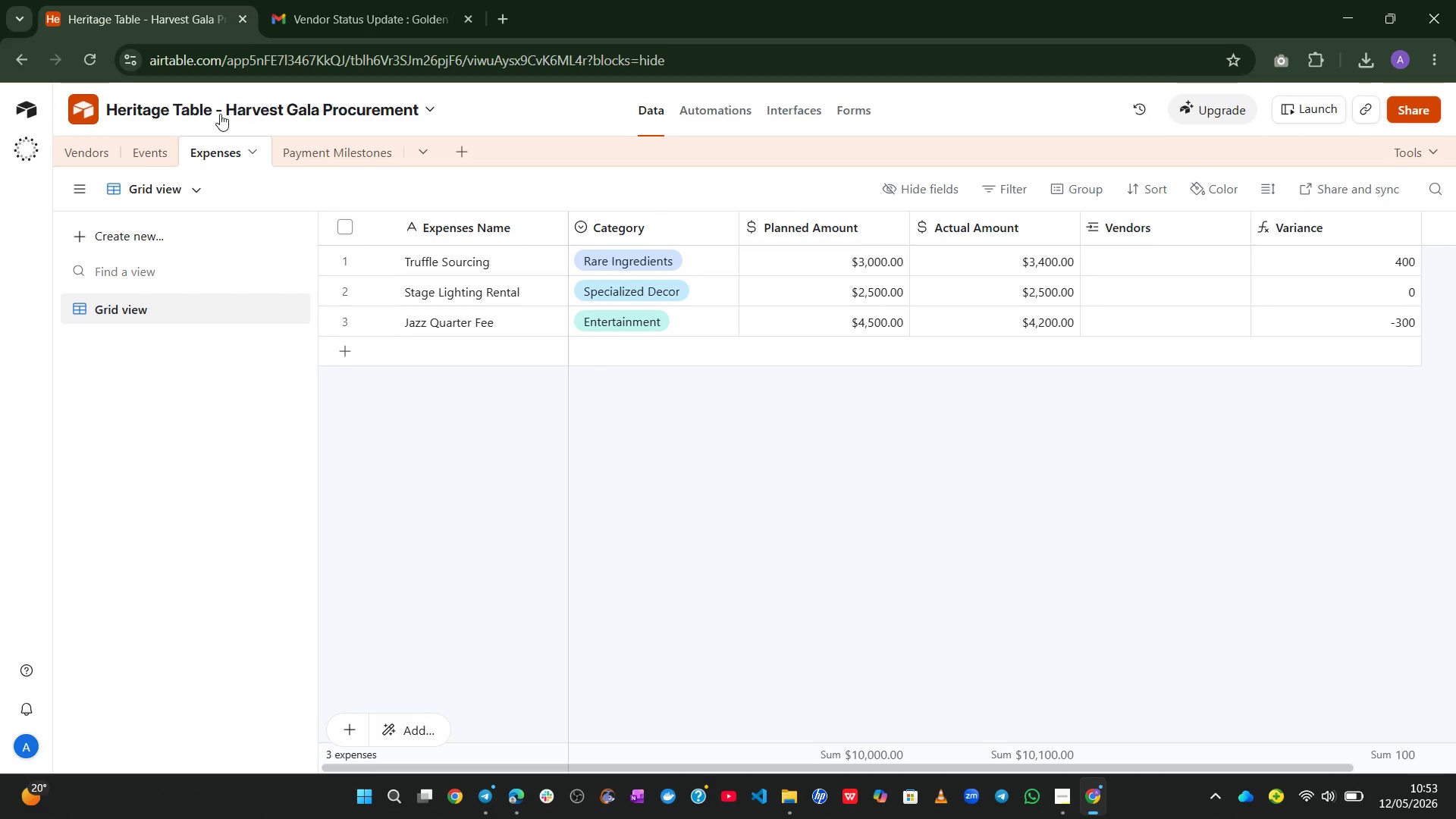 
left_click([152, 157])
 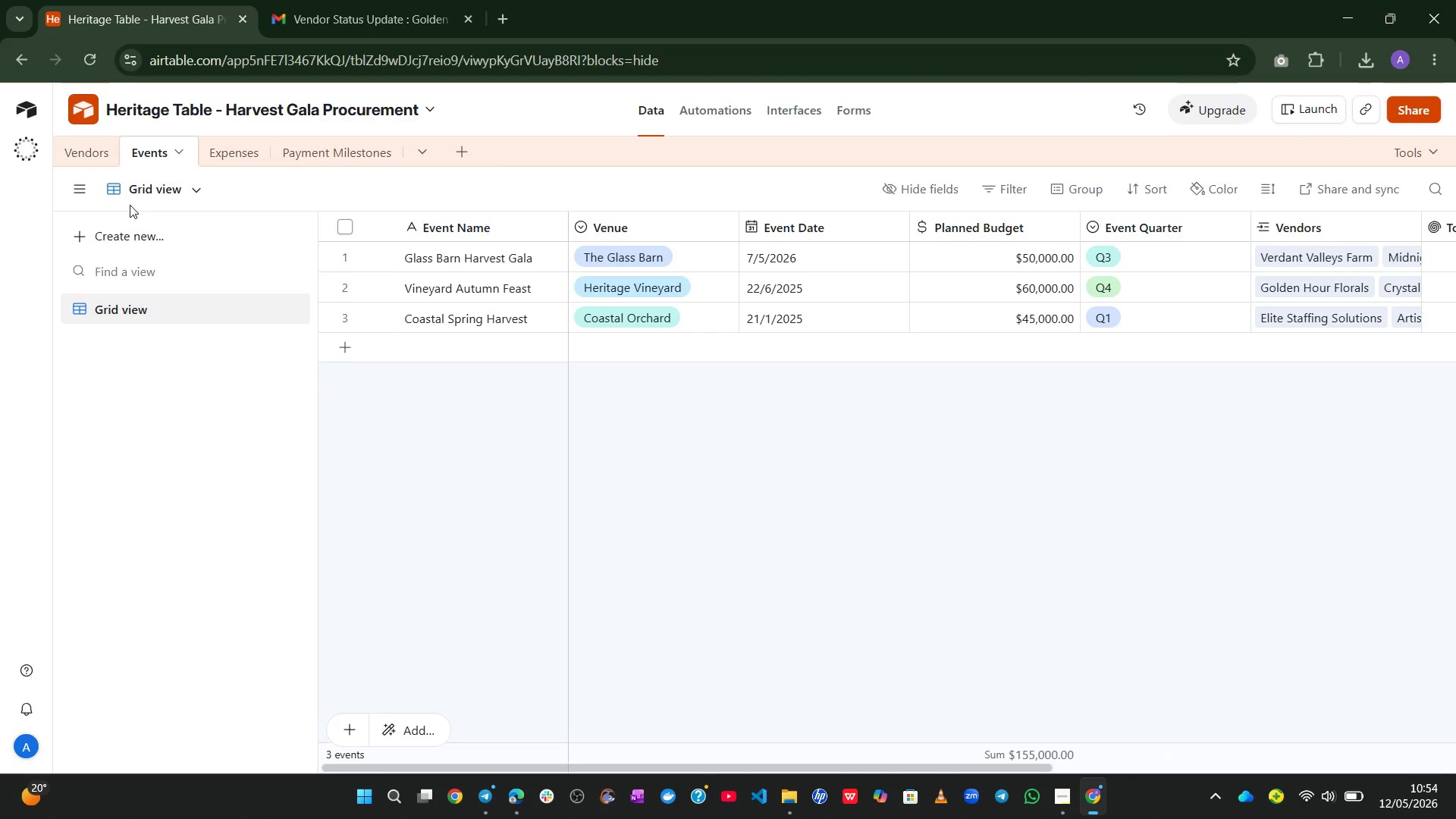 
wait(5.17)
 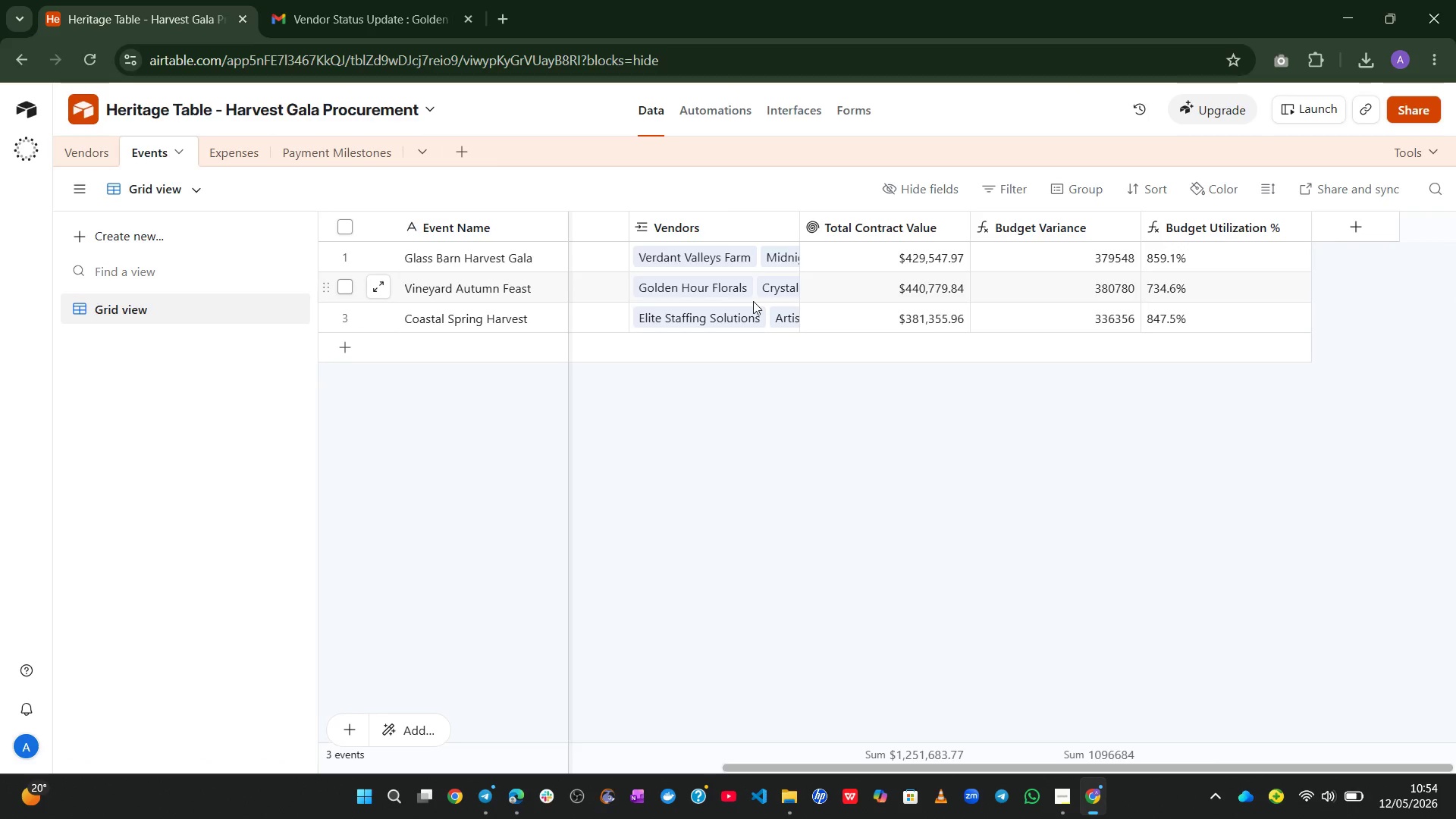 
left_click([60, 143])
 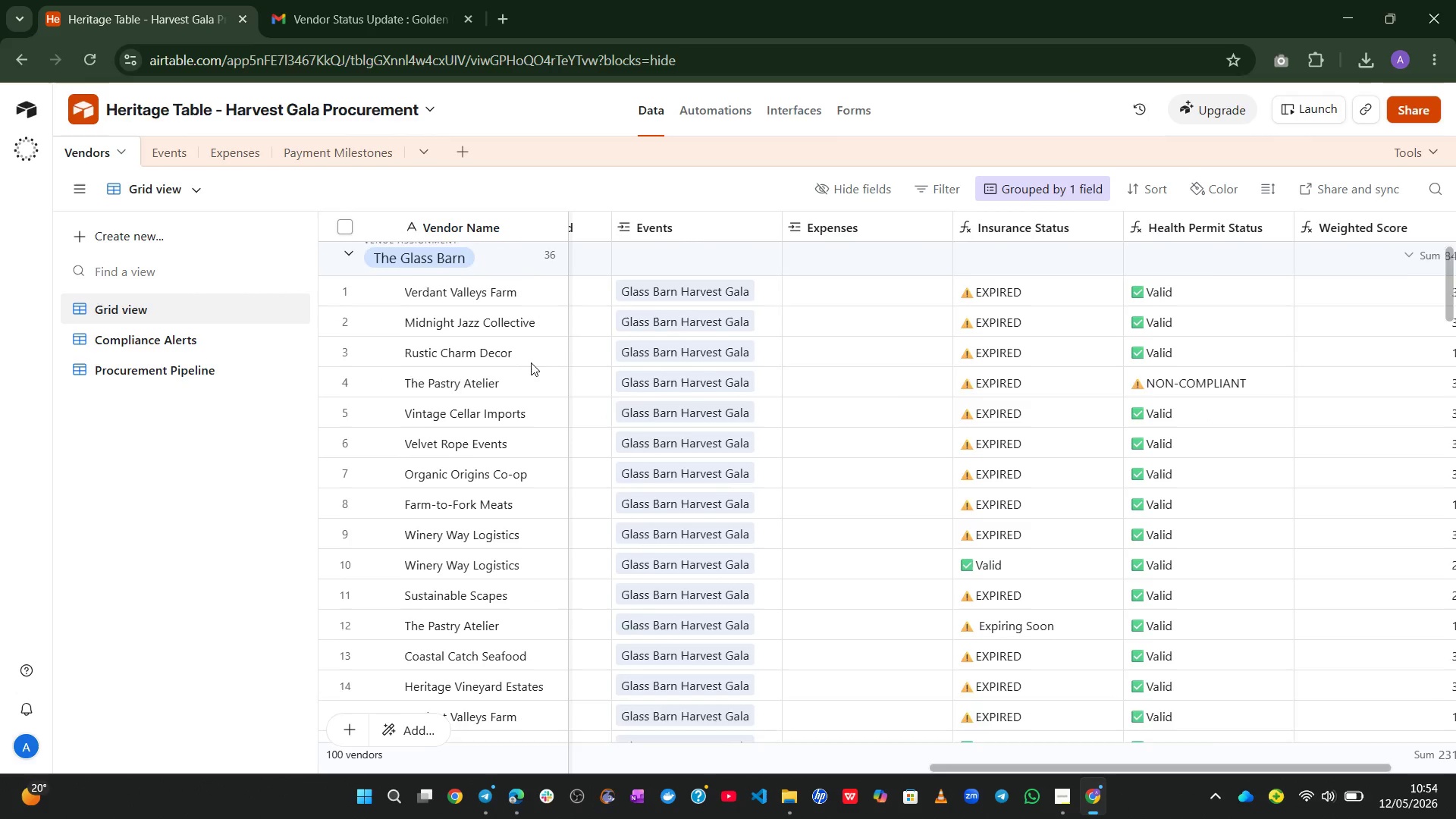 
wait(7.02)
 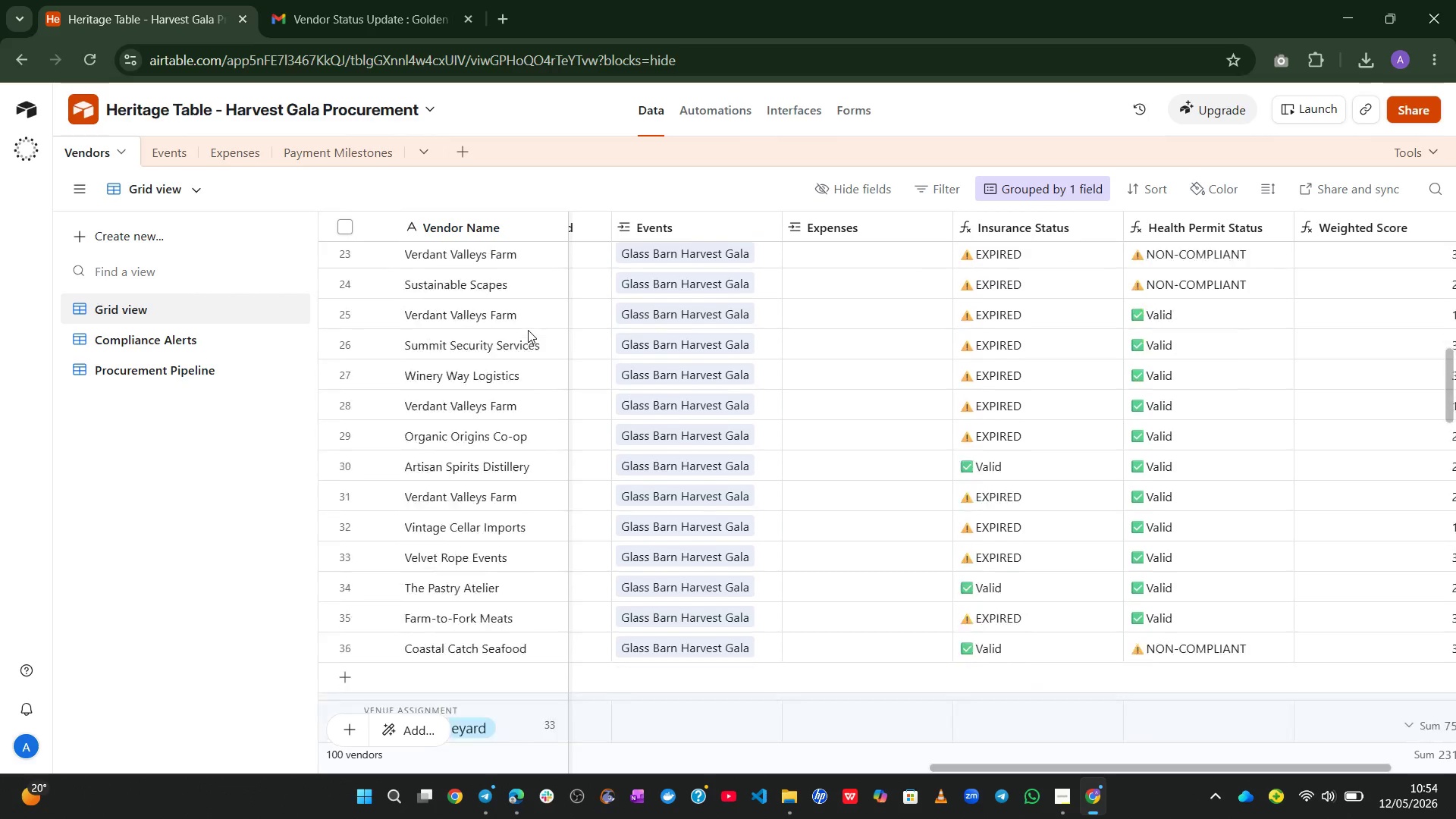 
left_click([1049, 185])
 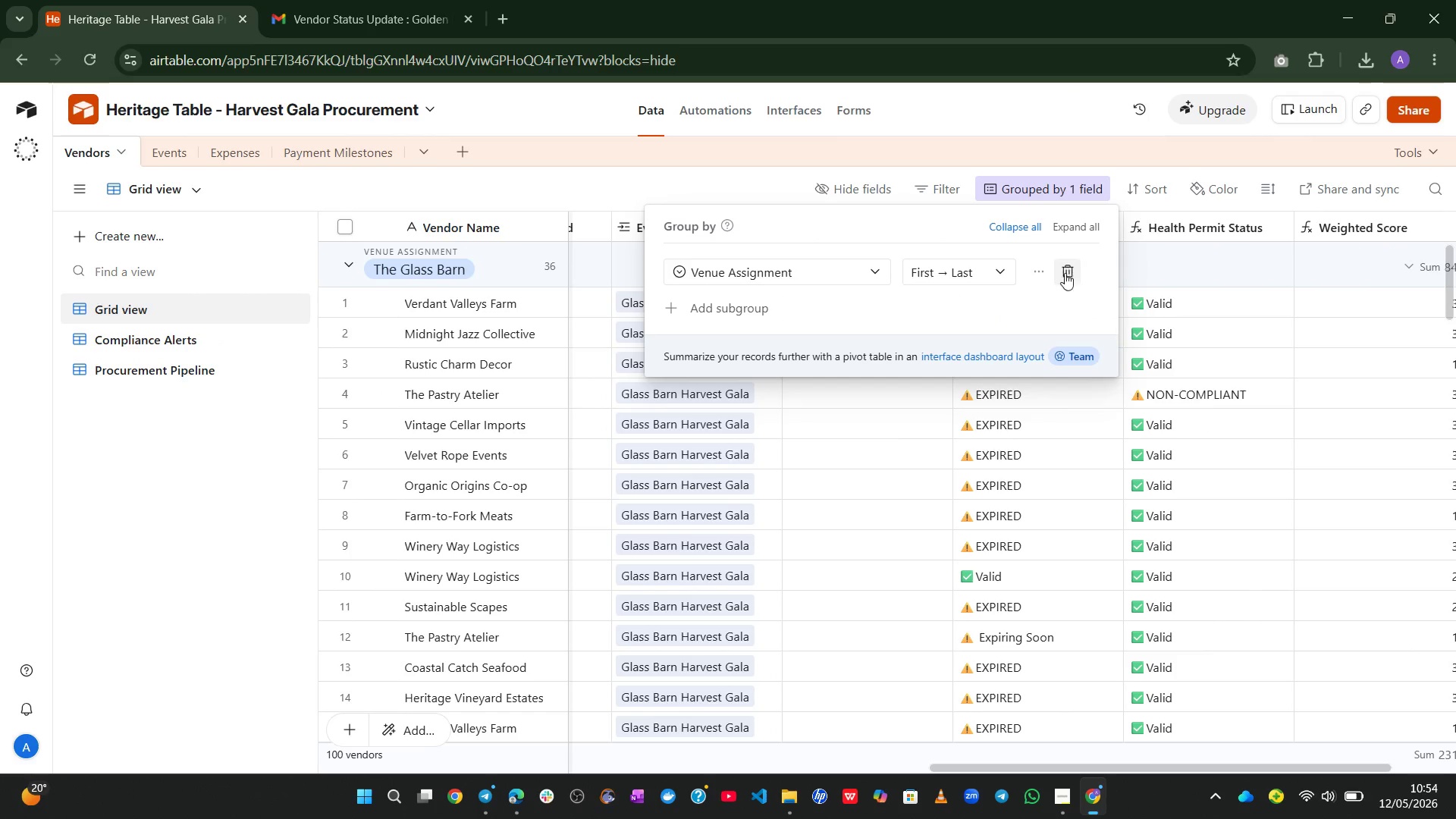 
left_click([1075, 268])
 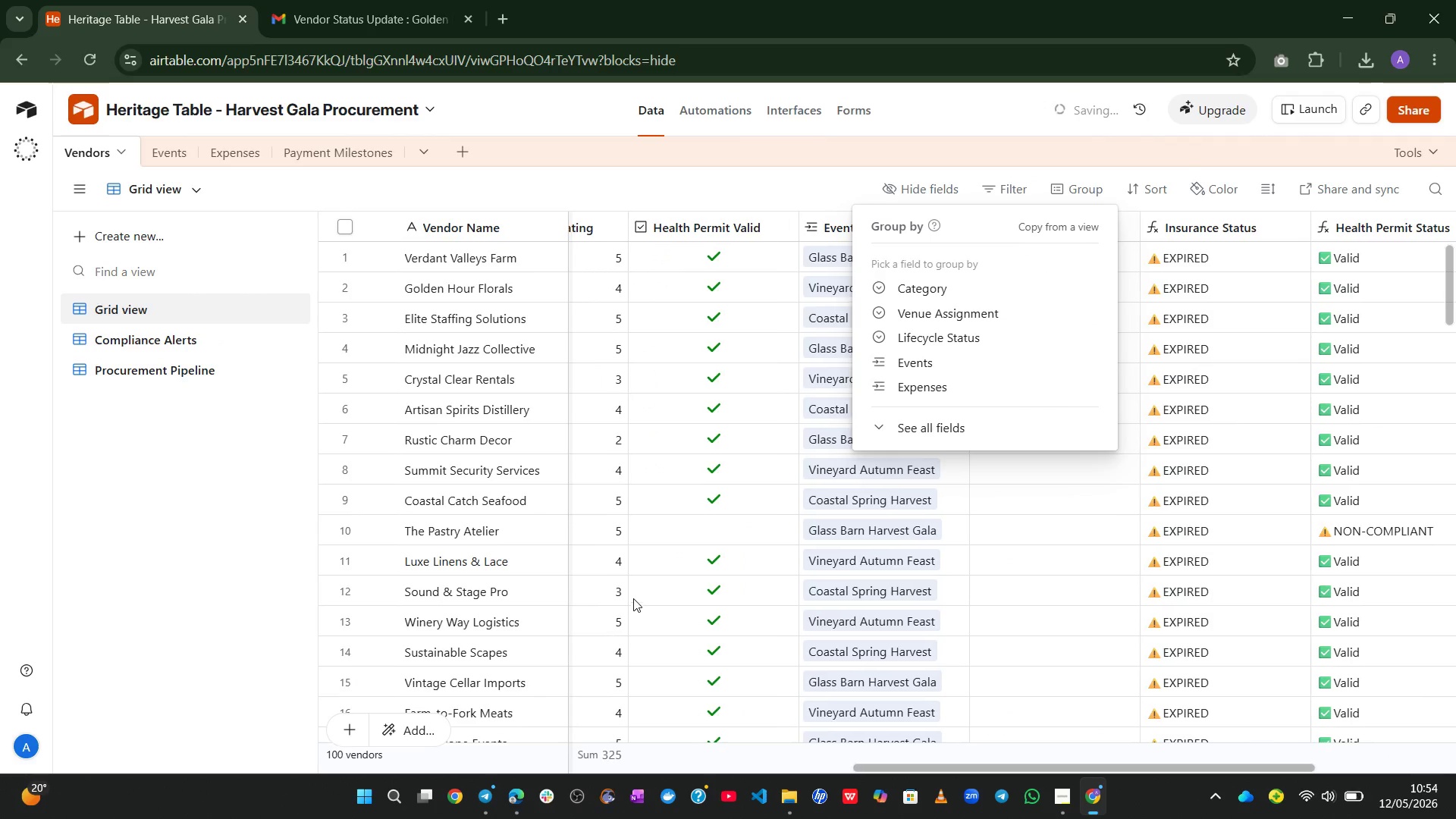 
left_click([648, 158])
 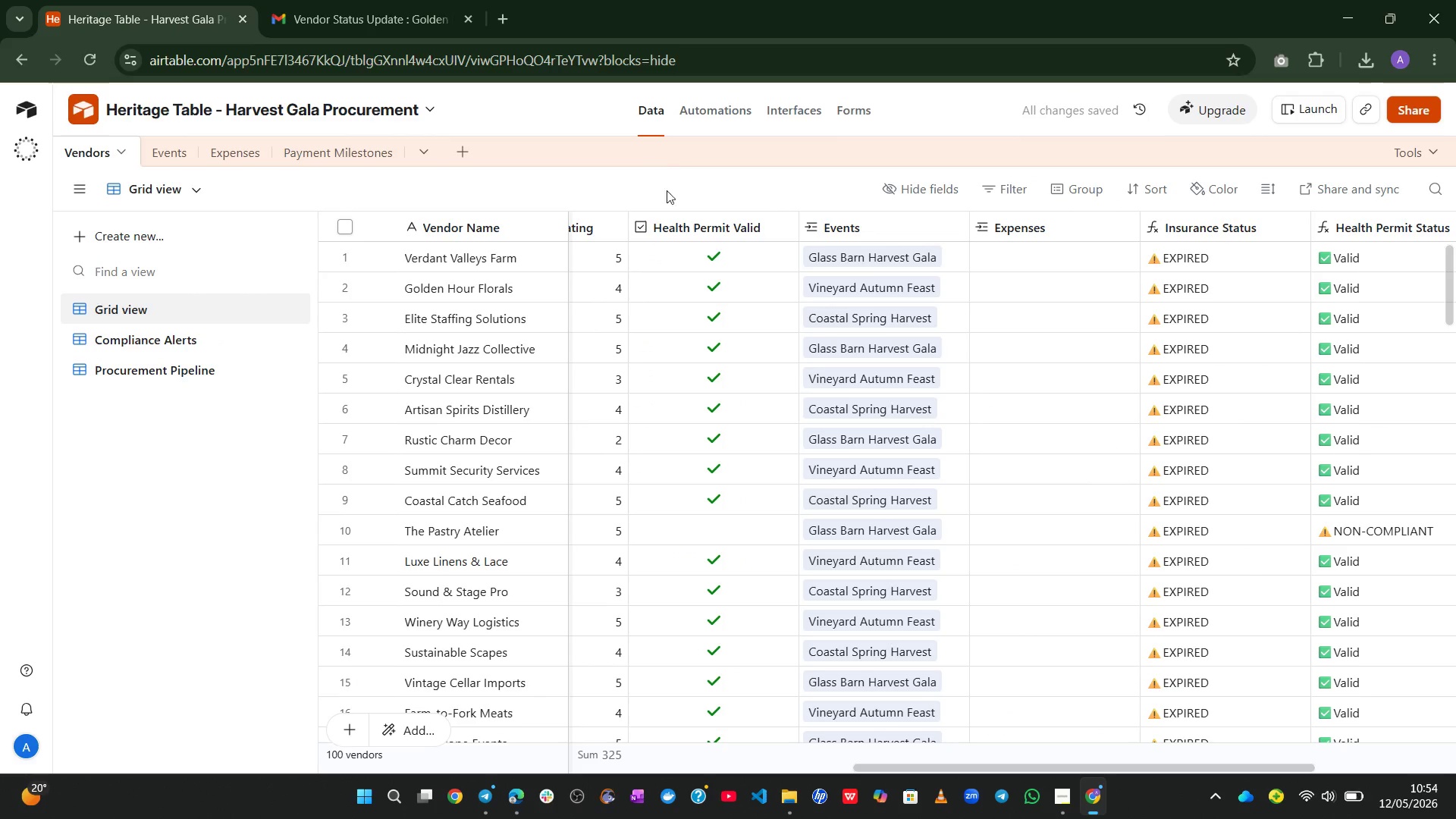 
mouse_move([748, 350])
 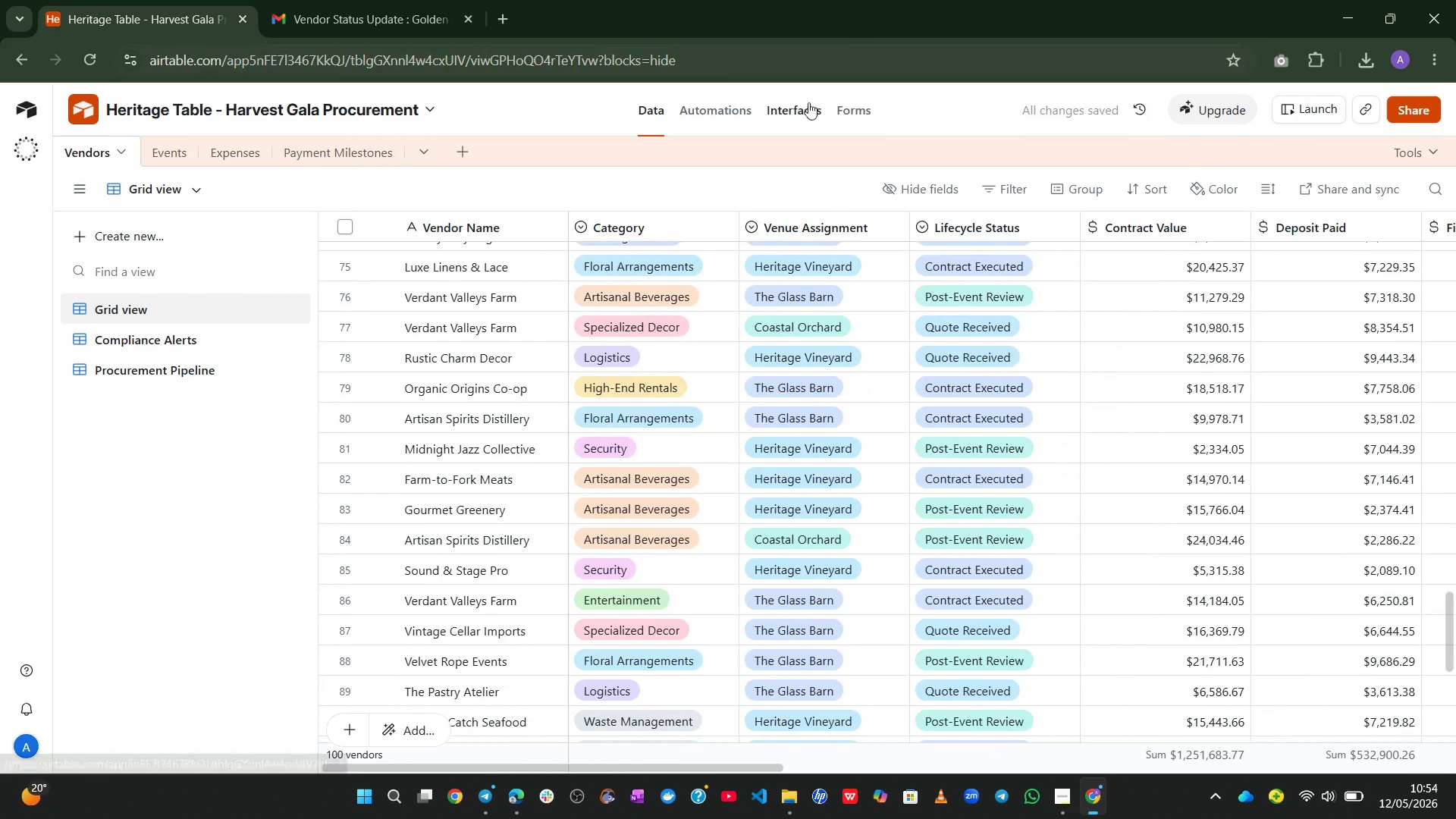 
left_click([805, 105])
 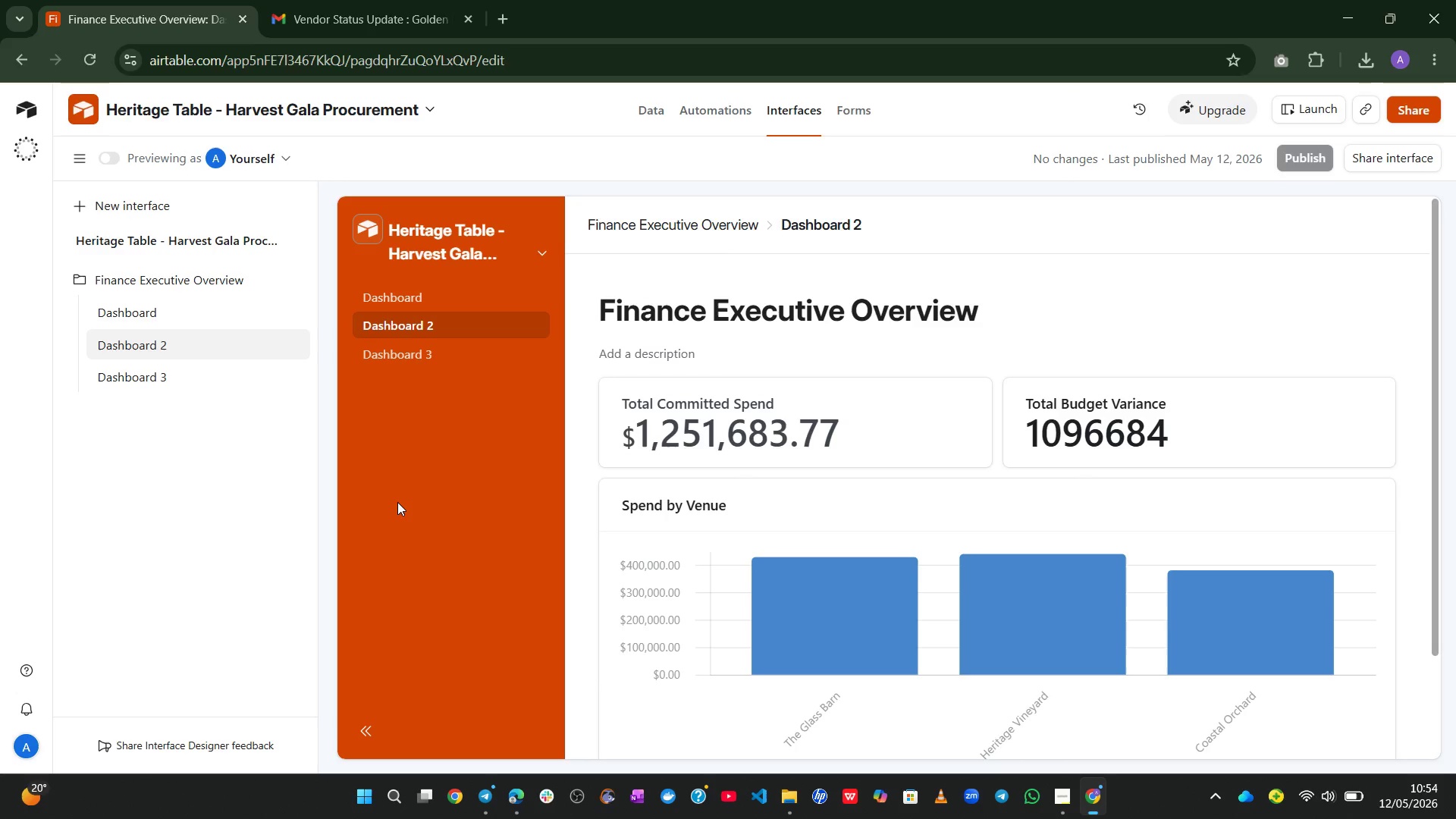 
wait(33.5)
 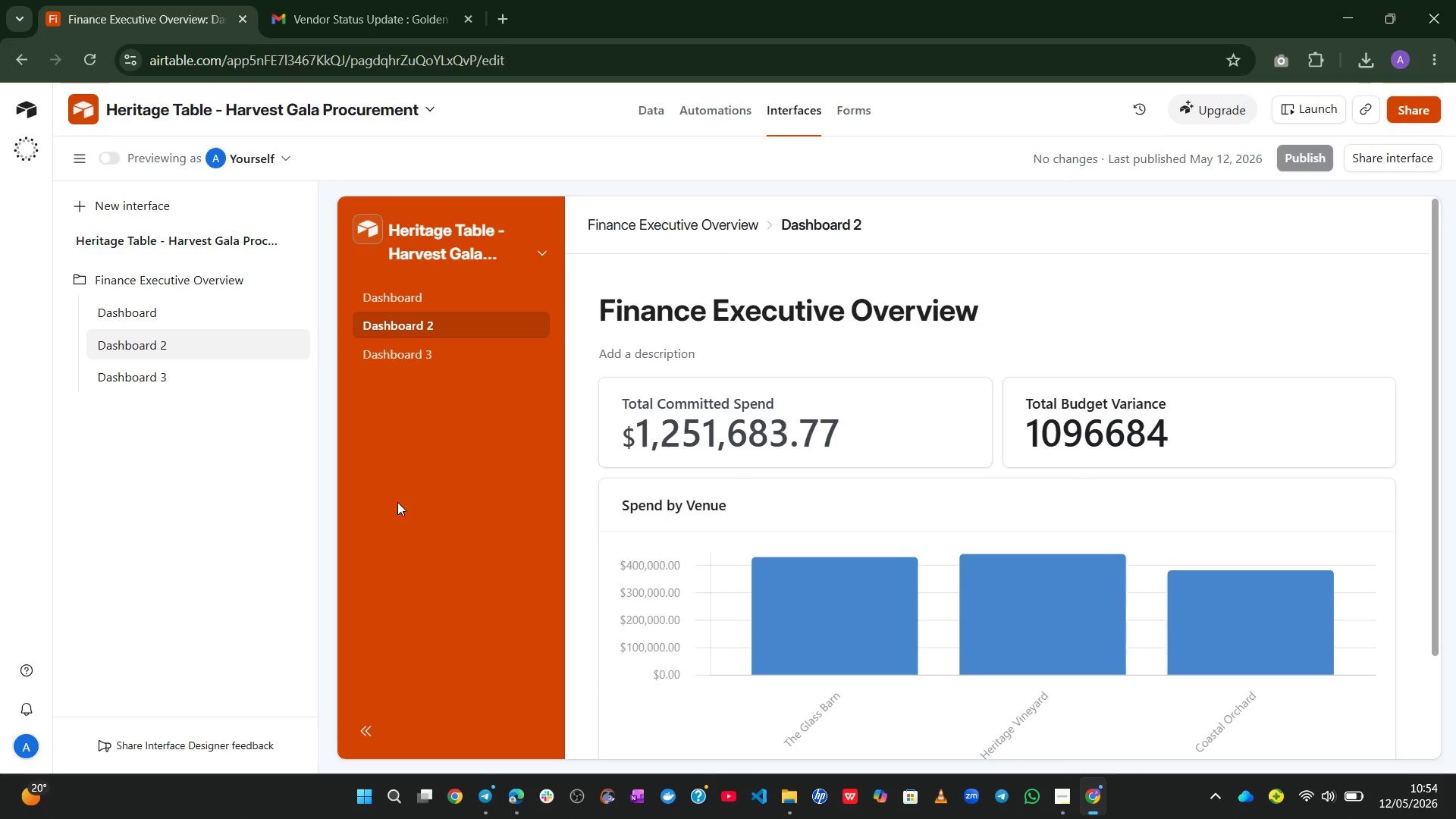 
left_click([111, 314])
 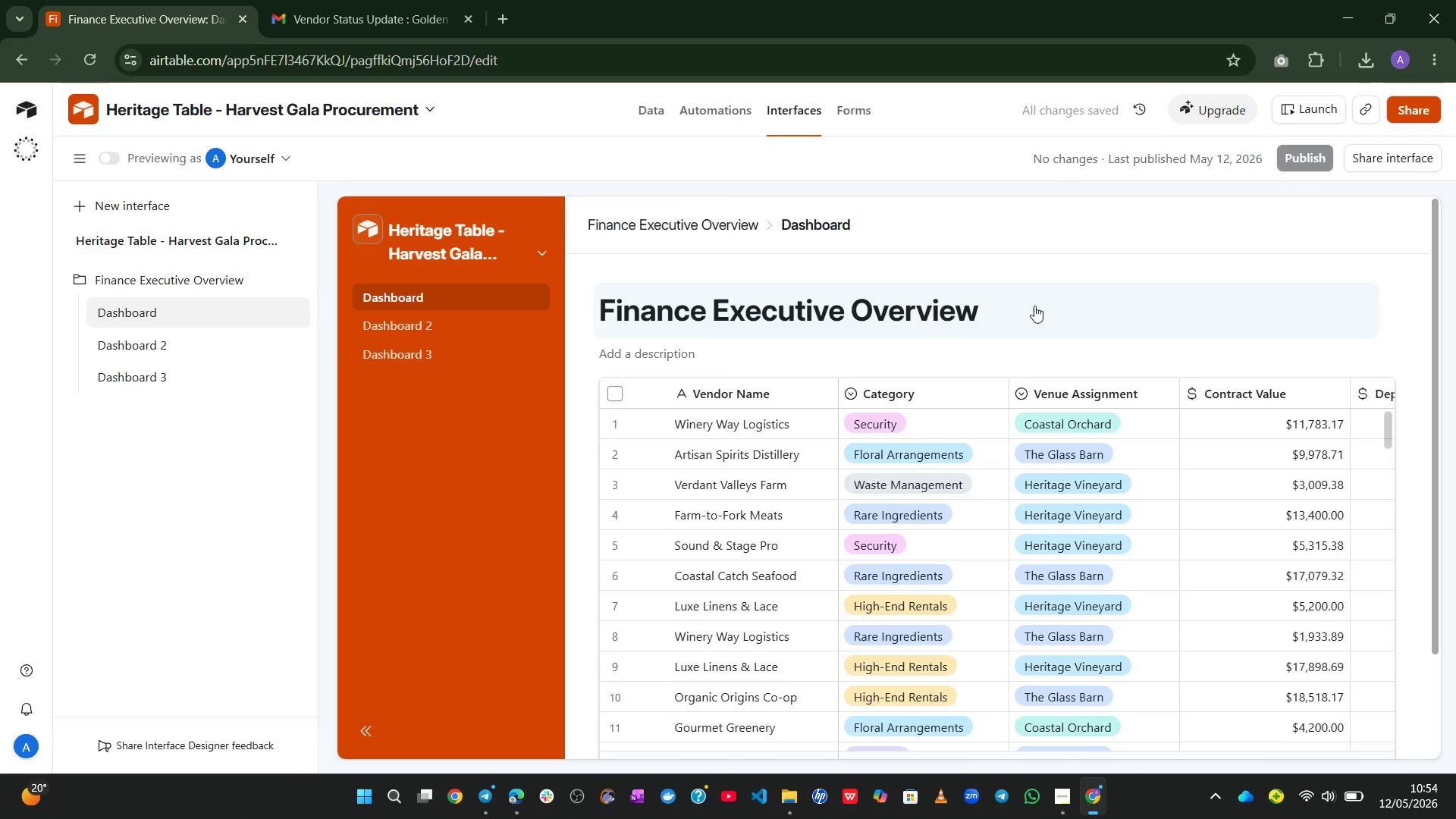 
left_click([1060, 427])
 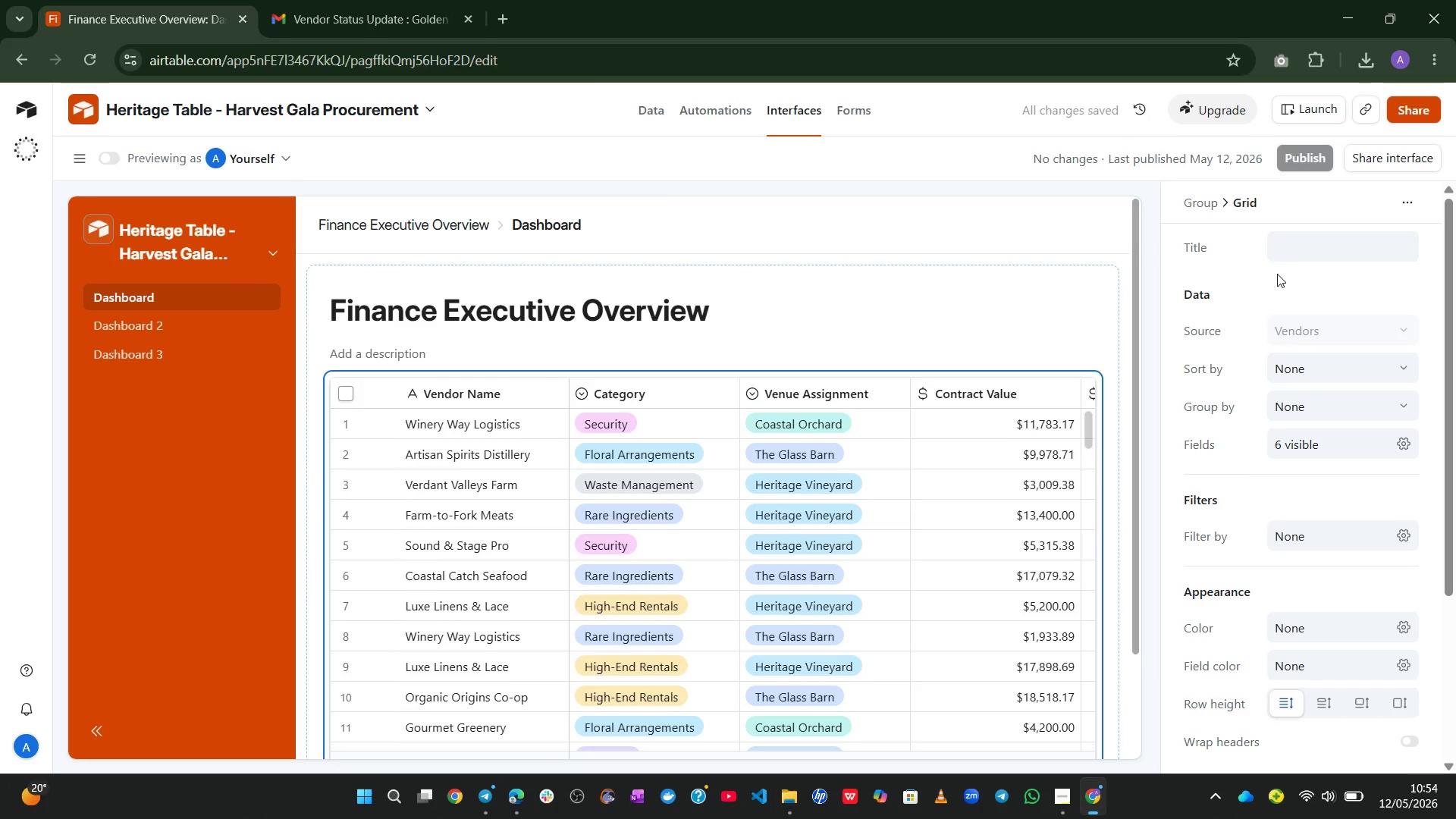 
left_click([1305, 237])
 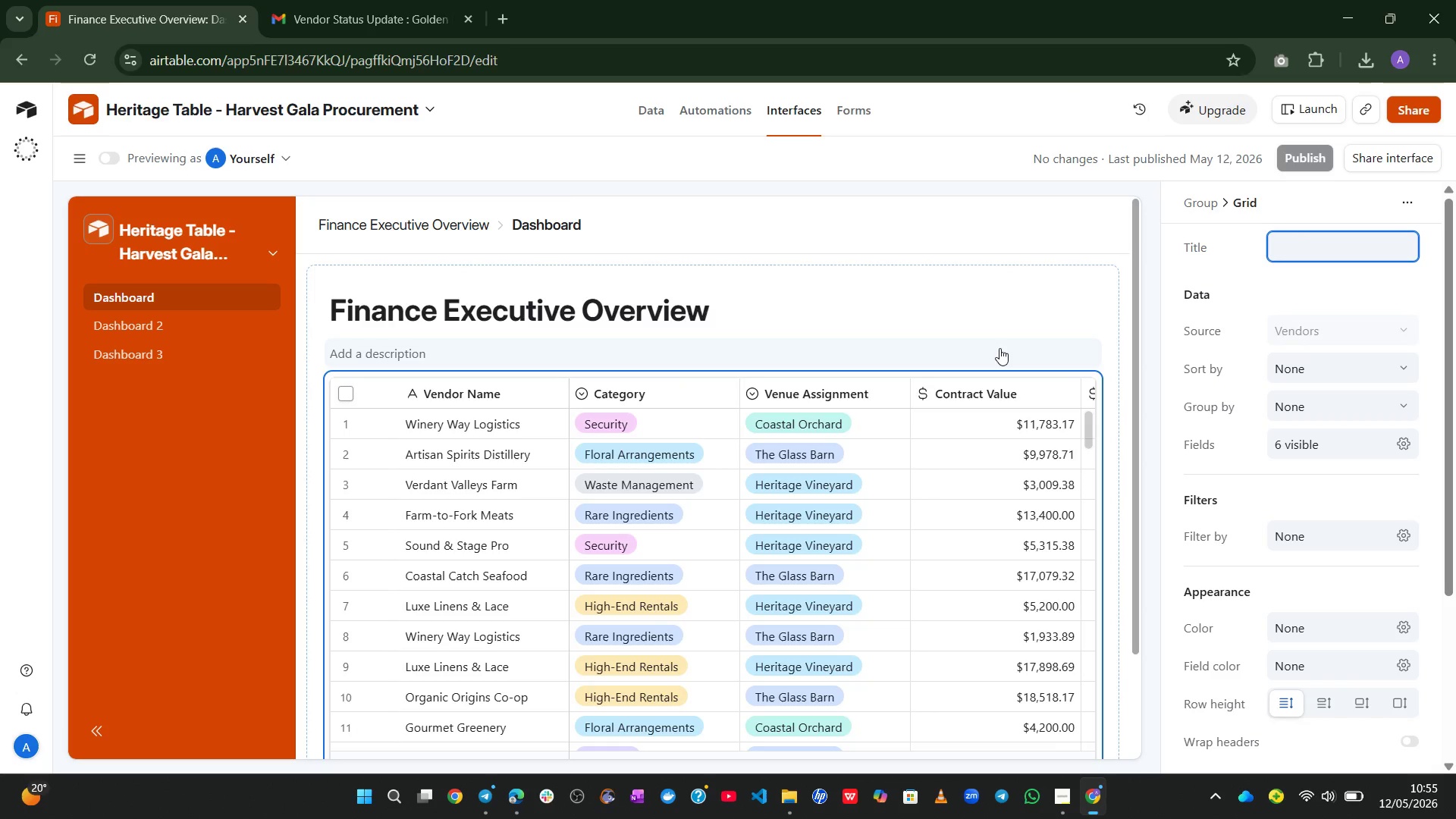 
wait(32.46)
 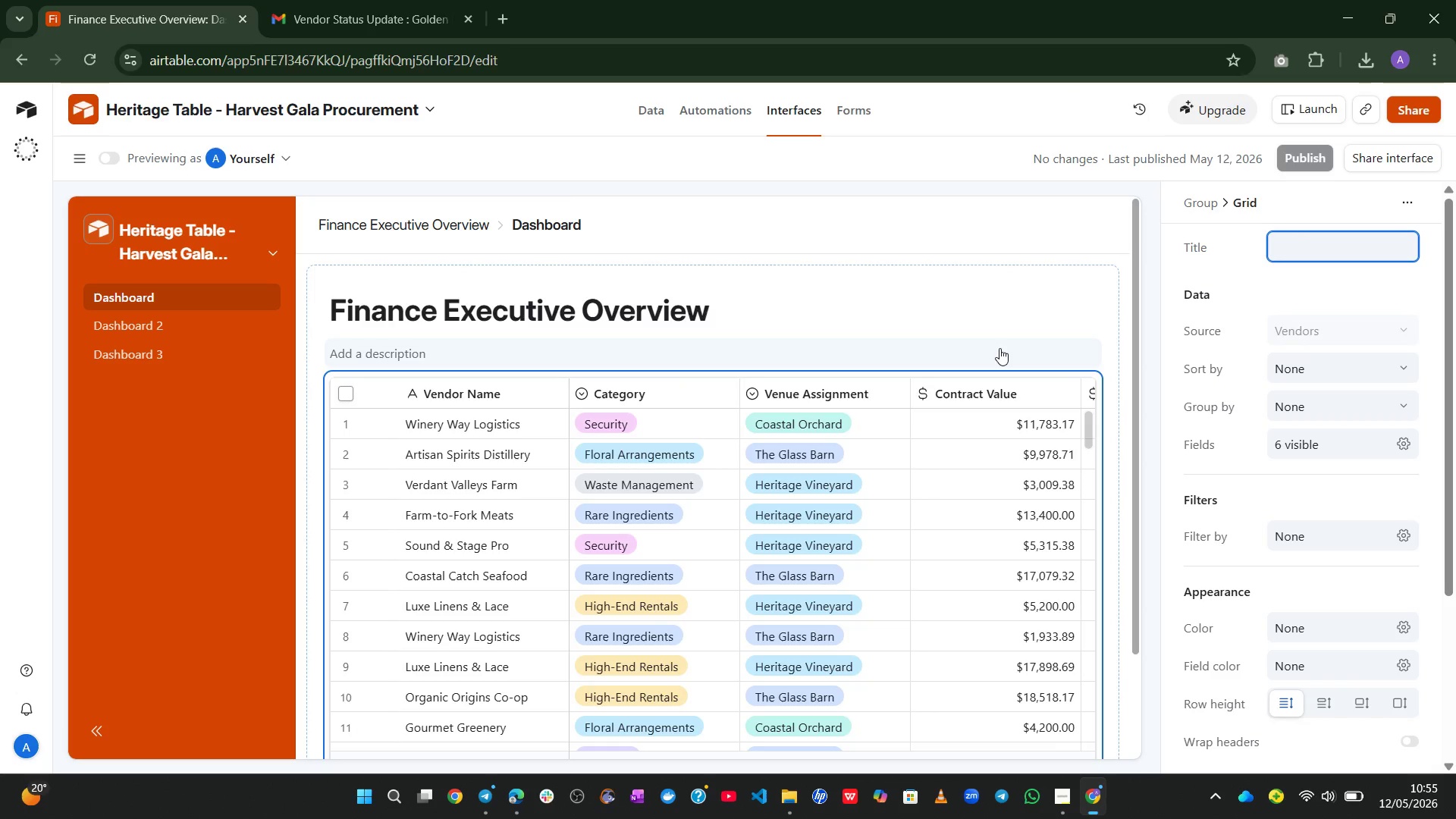 
mouse_move([756, 460])
 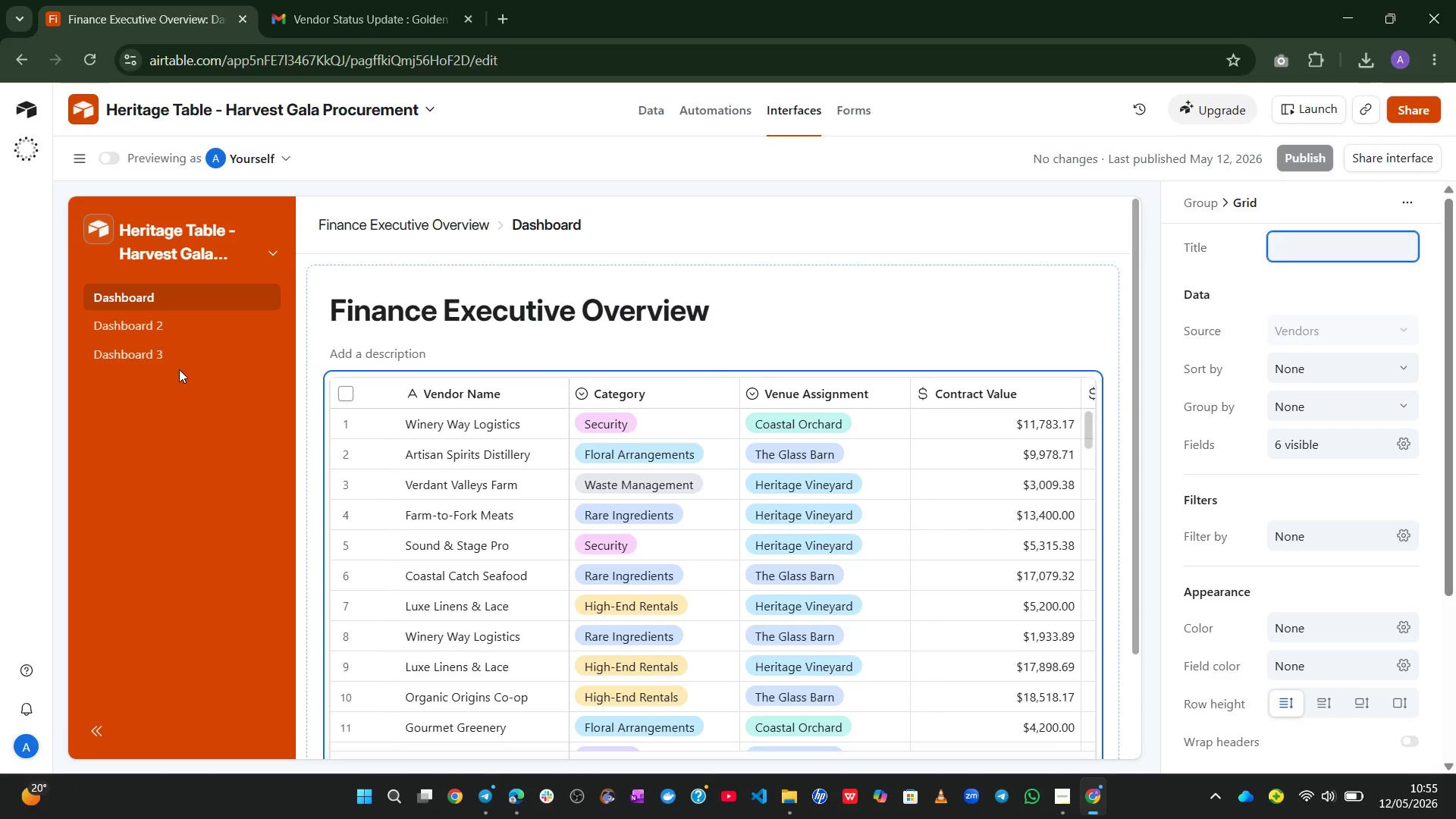 
left_click([160, 350])
 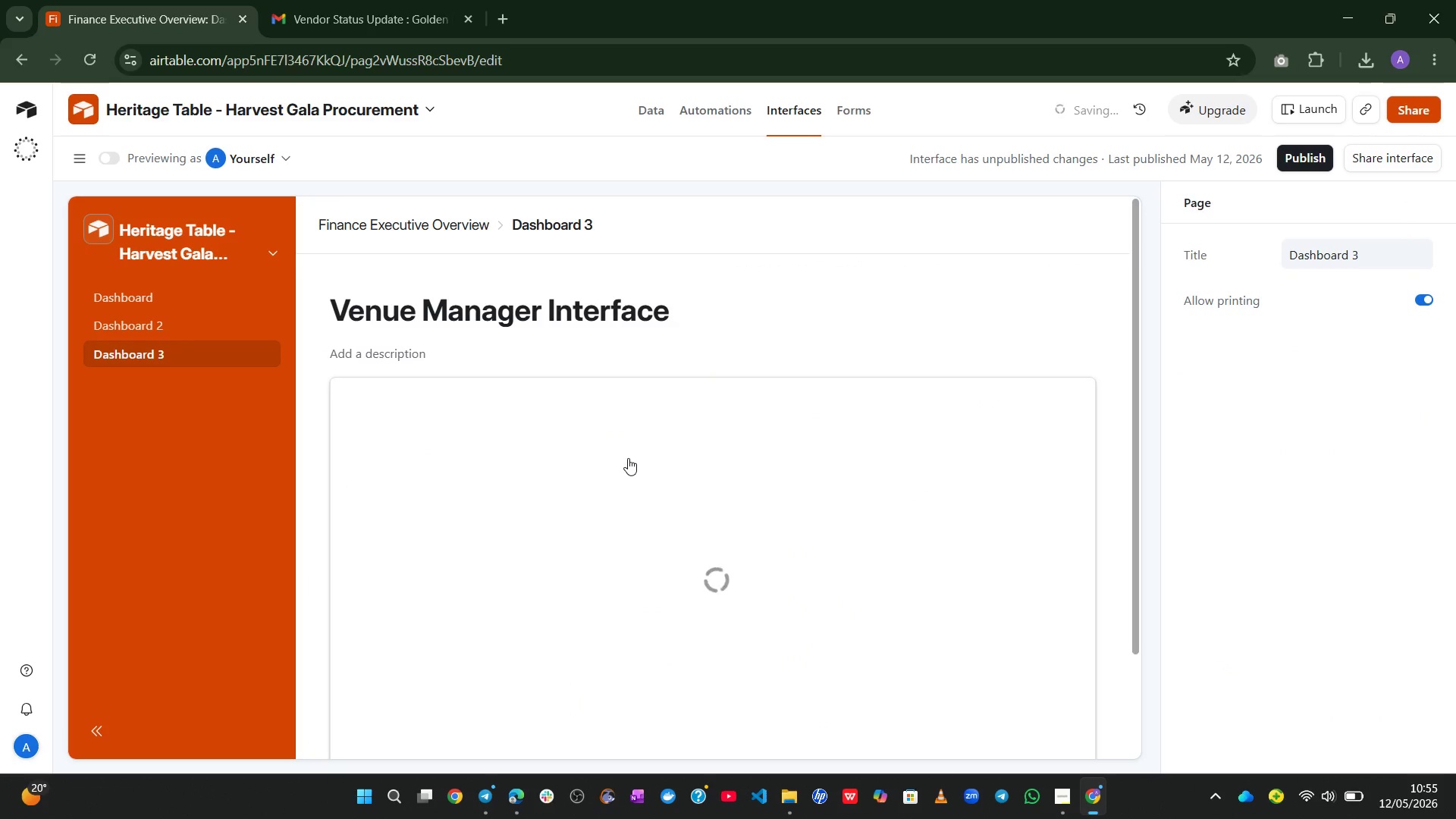 